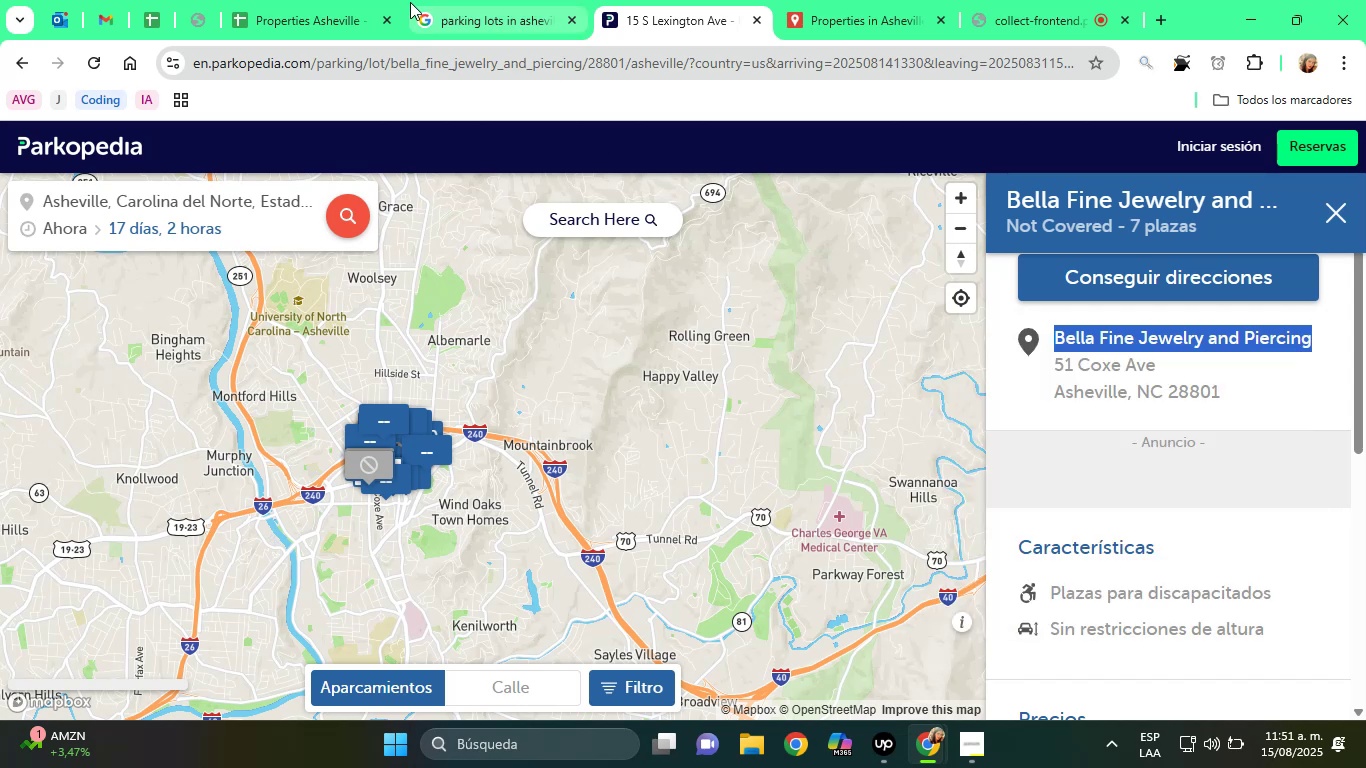 
left_click([351, 0])
 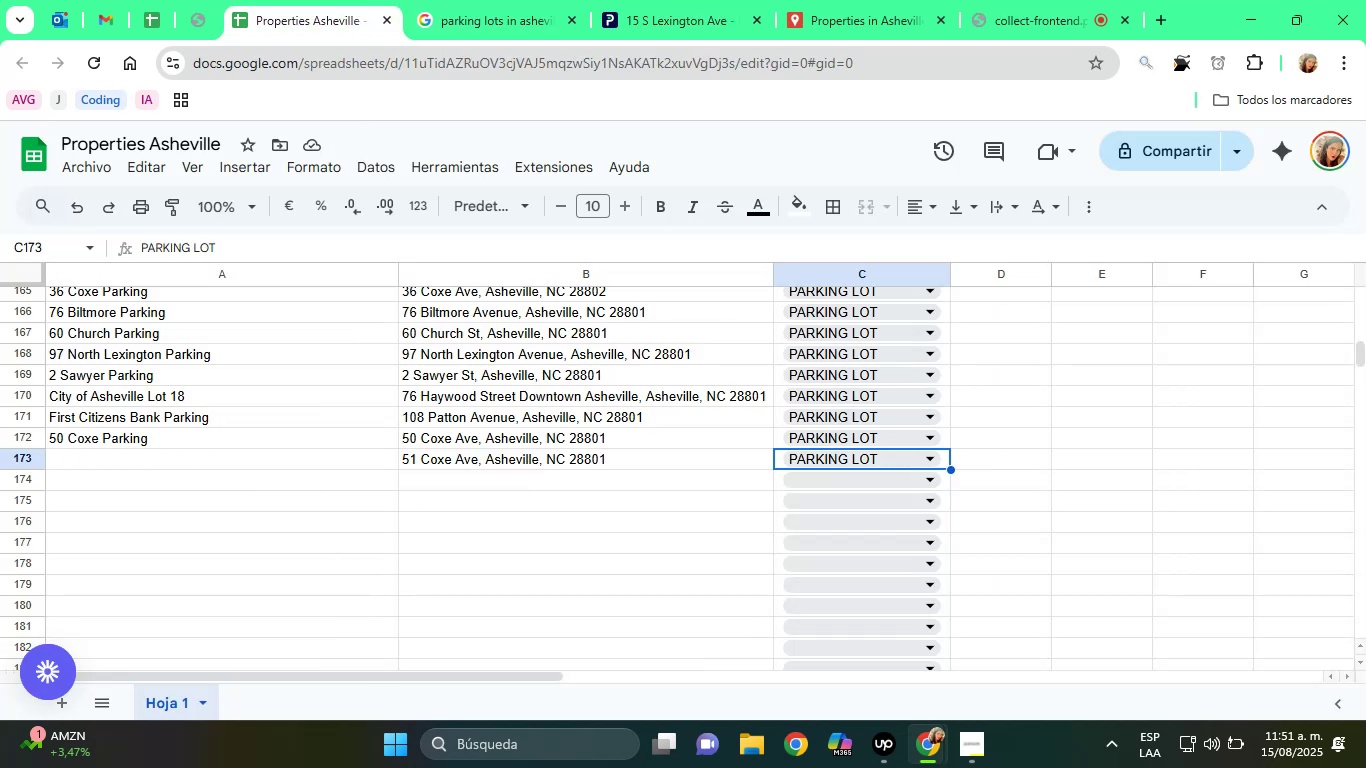 
wait(8.75)
 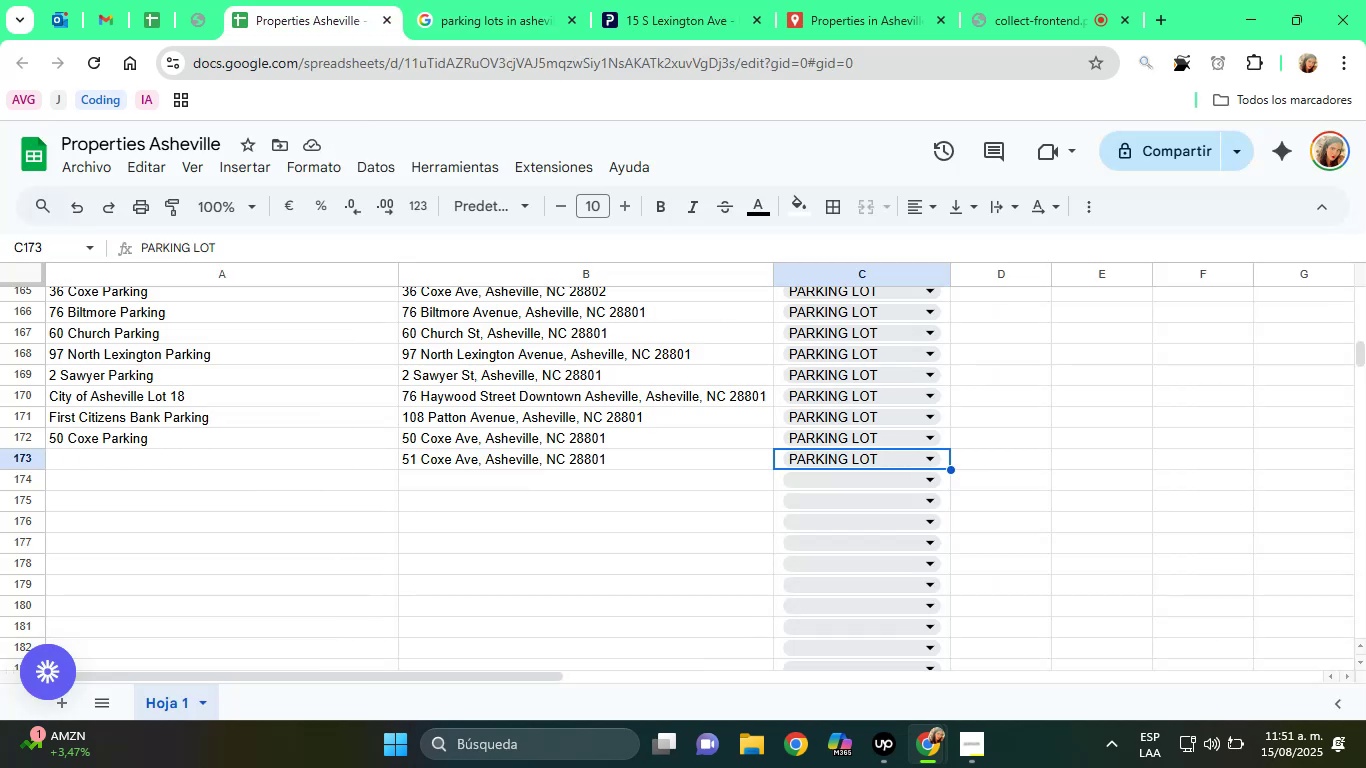 
left_click([144, 462])
 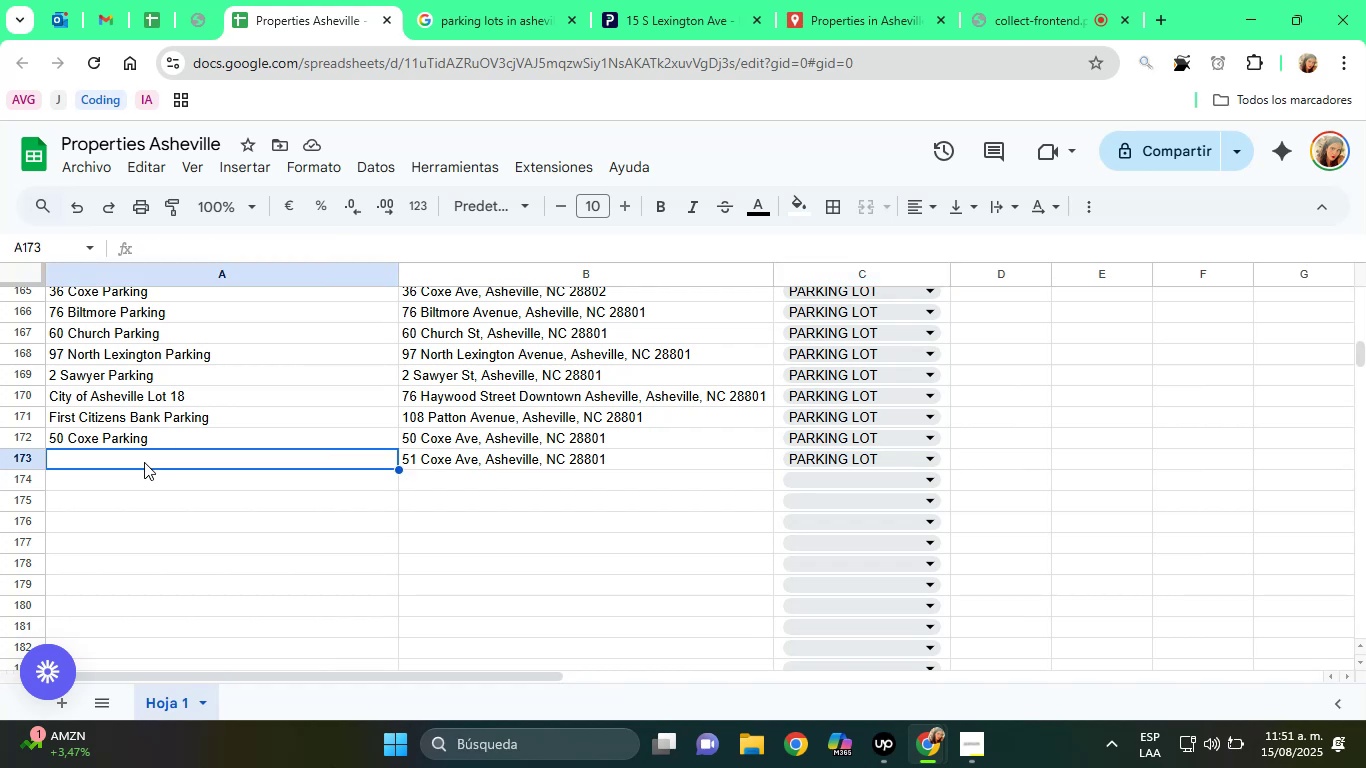 
right_click([144, 462])
 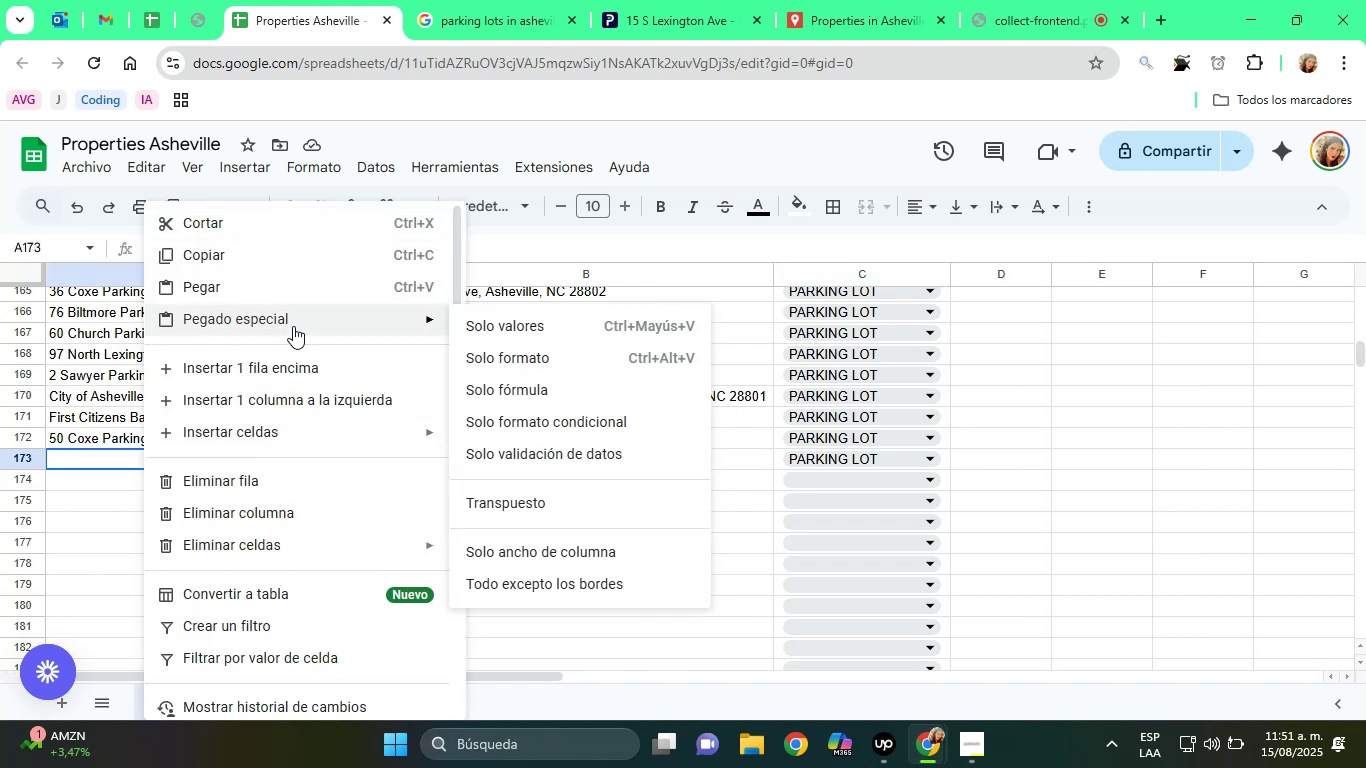 
left_click([492, 335])
 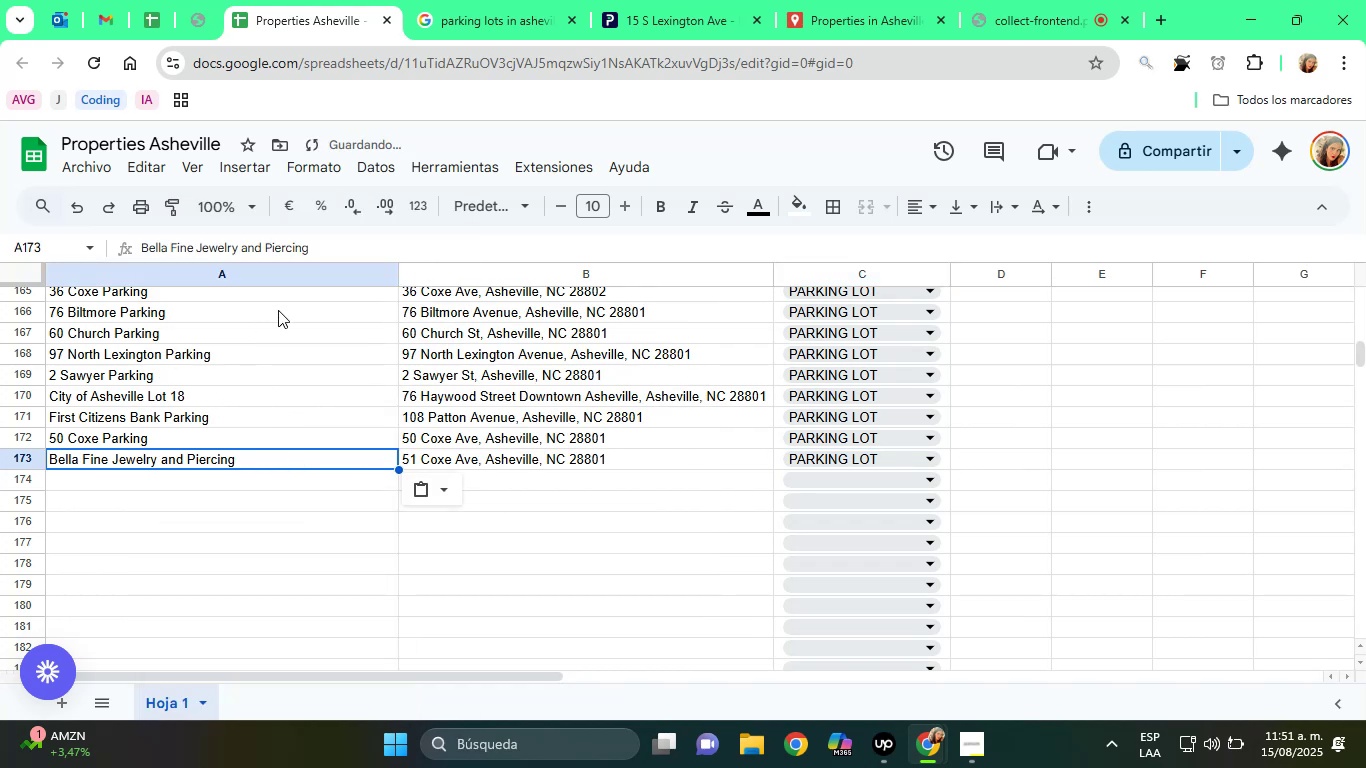 
left_click([359, 250])
 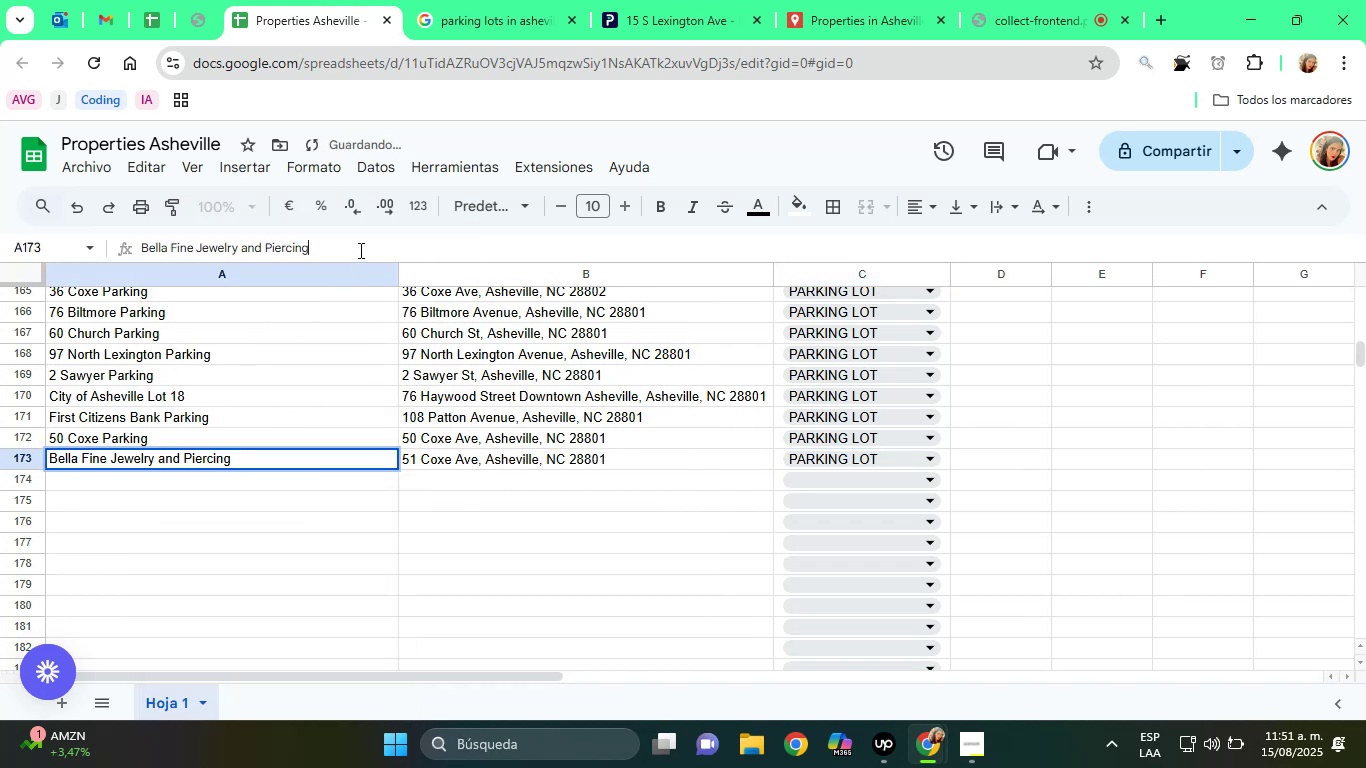 
type( Parking)
 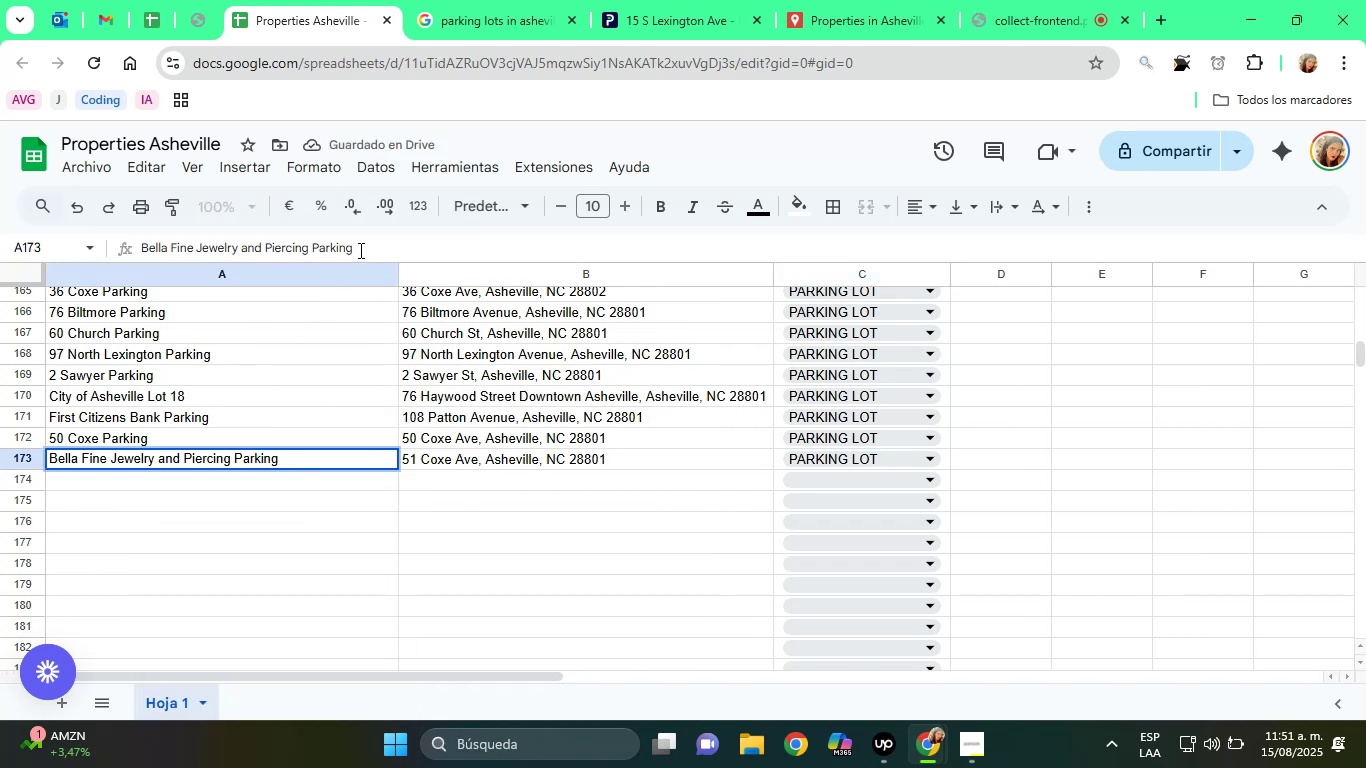 
key(Enter)
 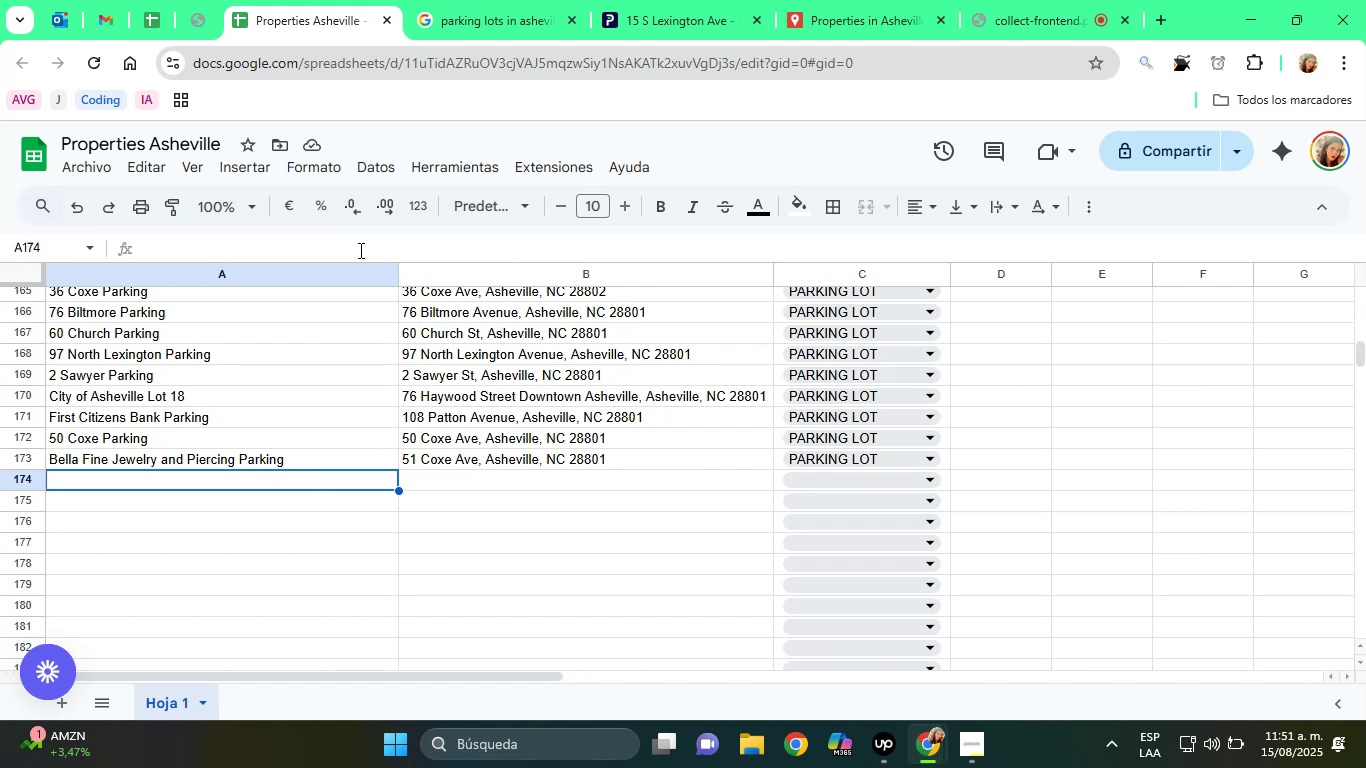 
wait(33.44)
 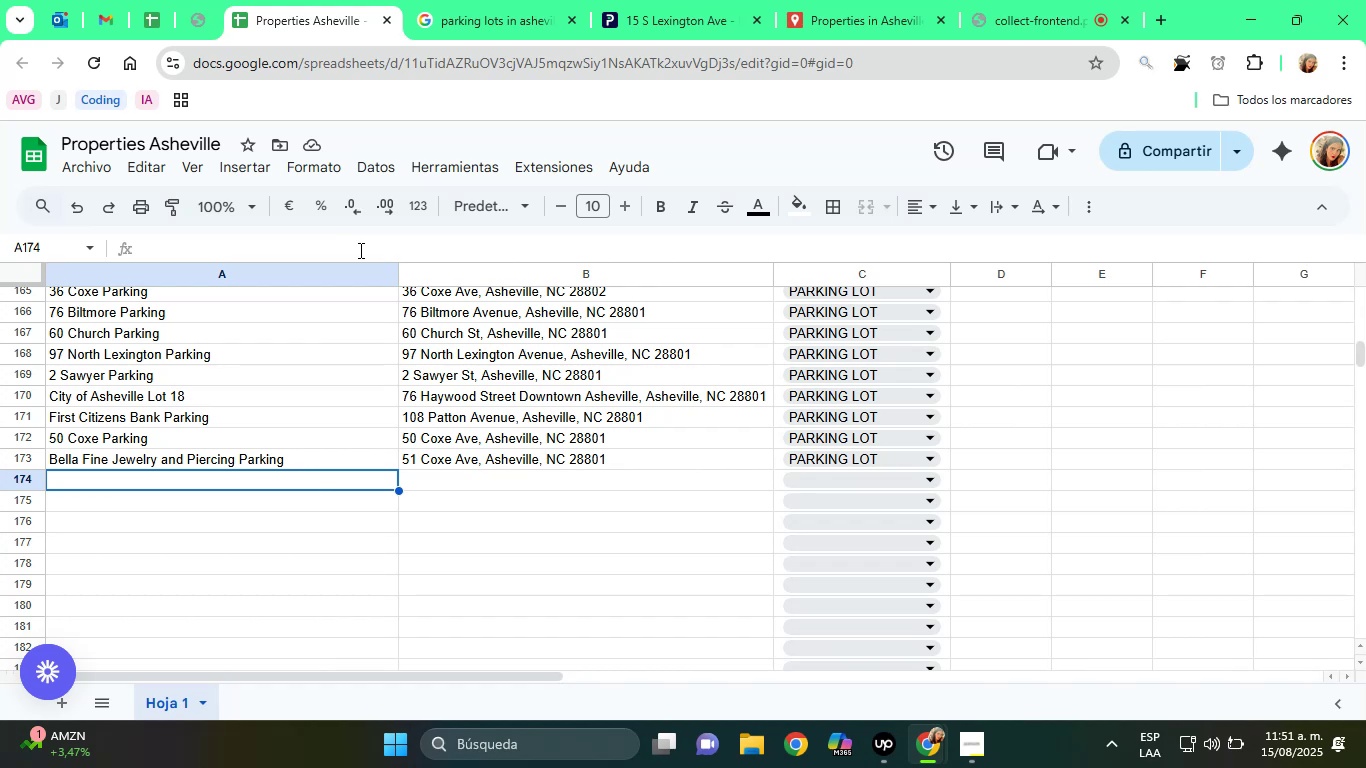 
left_click([486, 458])
 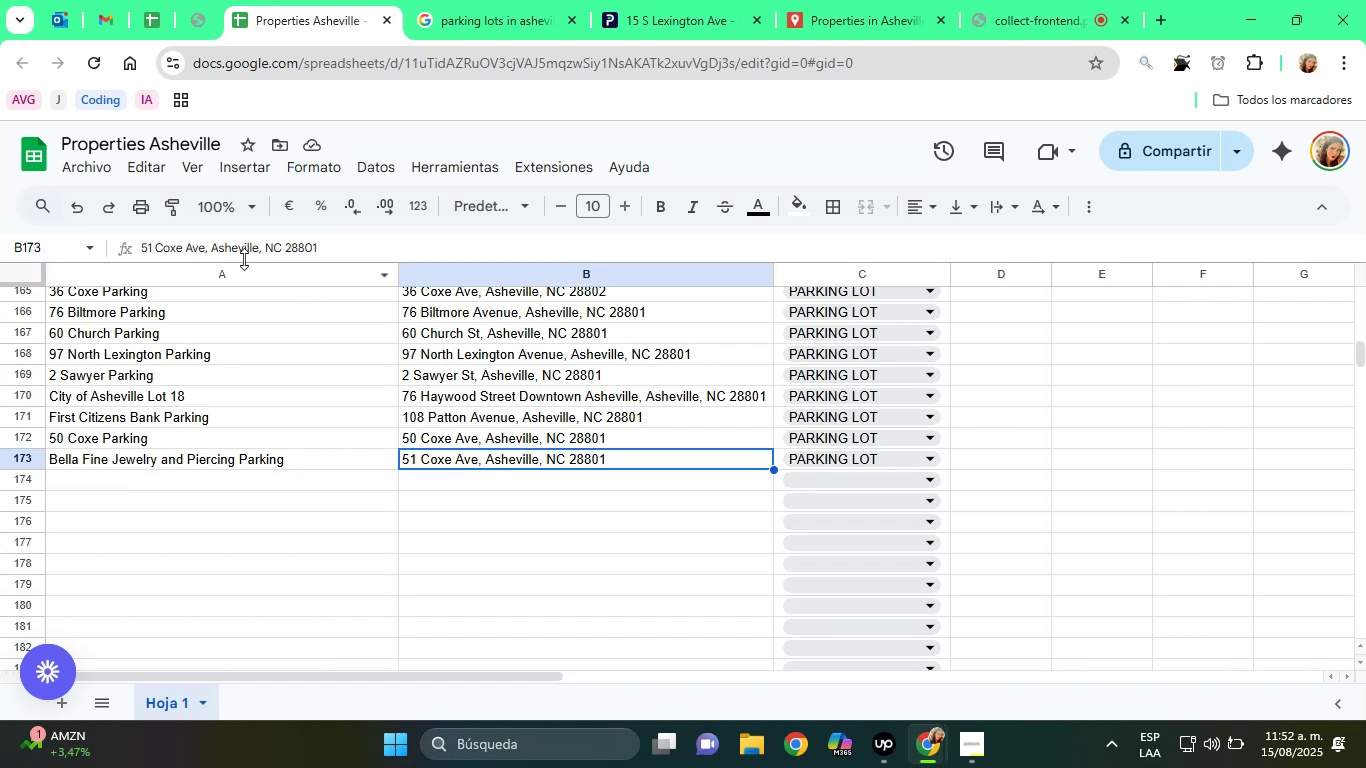 
double_click([242, 258])
 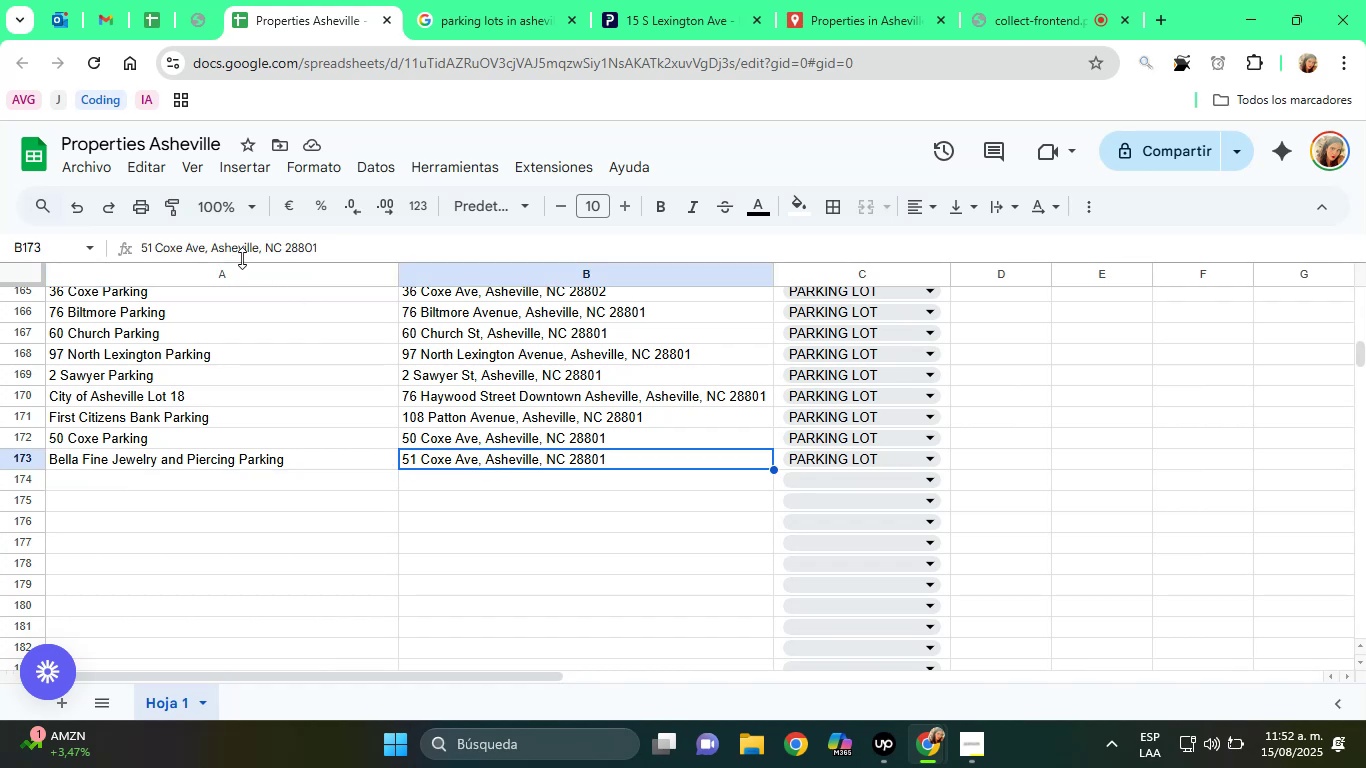 
triple_click([242, 258])
 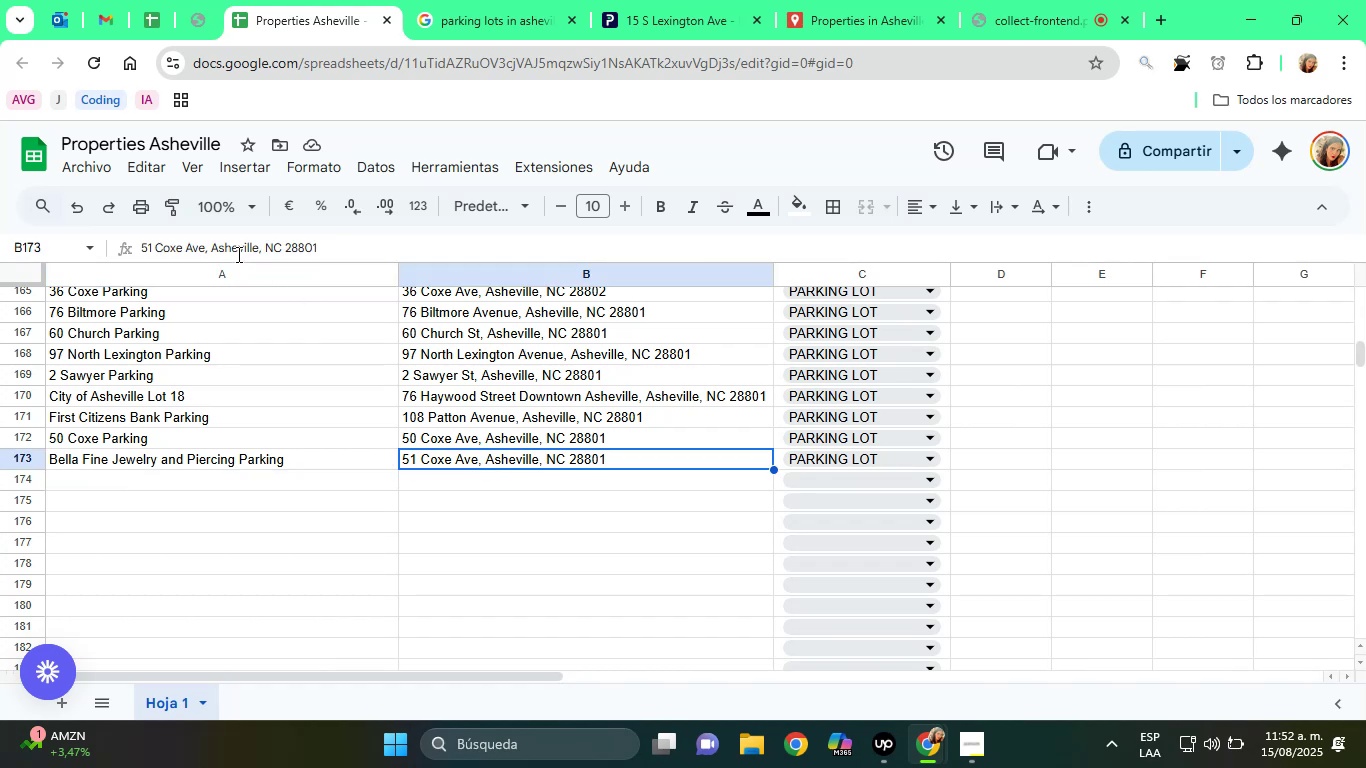 
triple_click([236, 253])
 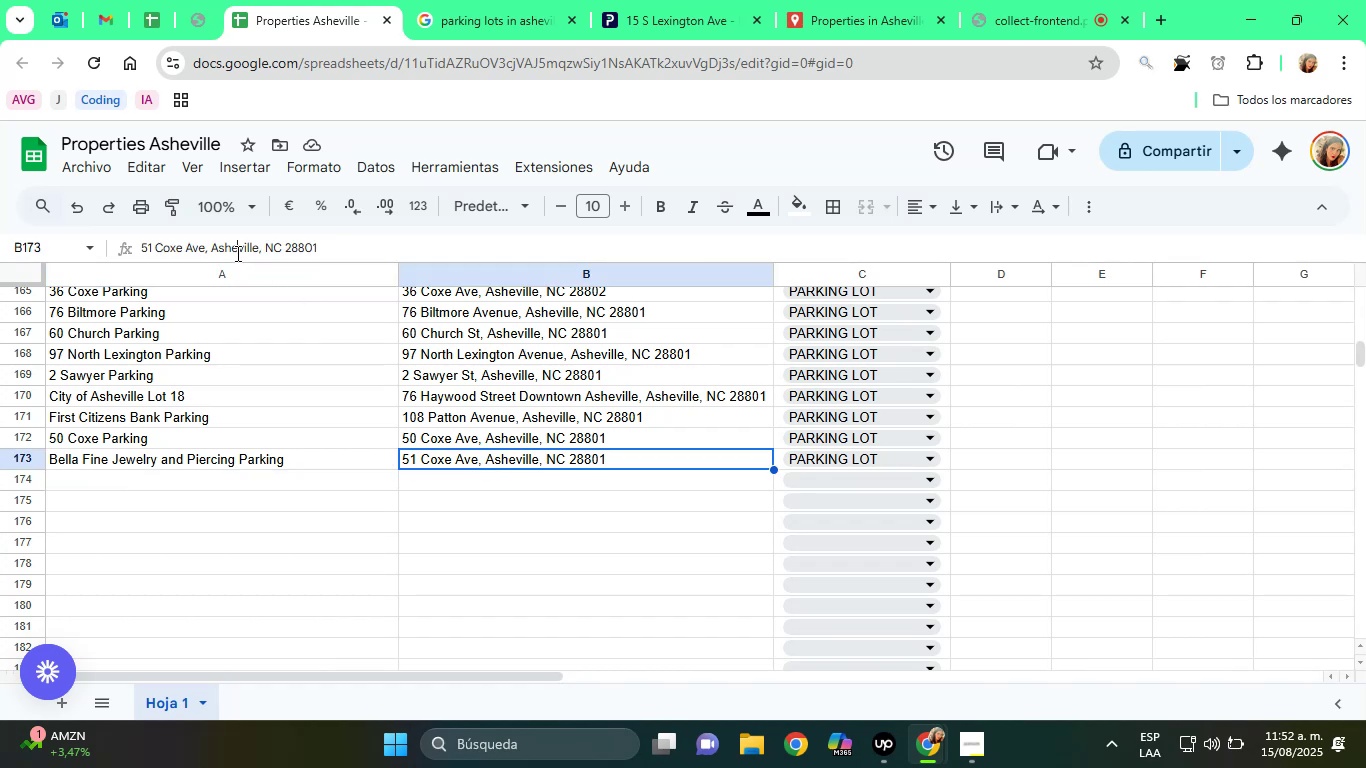 
triple_click([236, 253])
 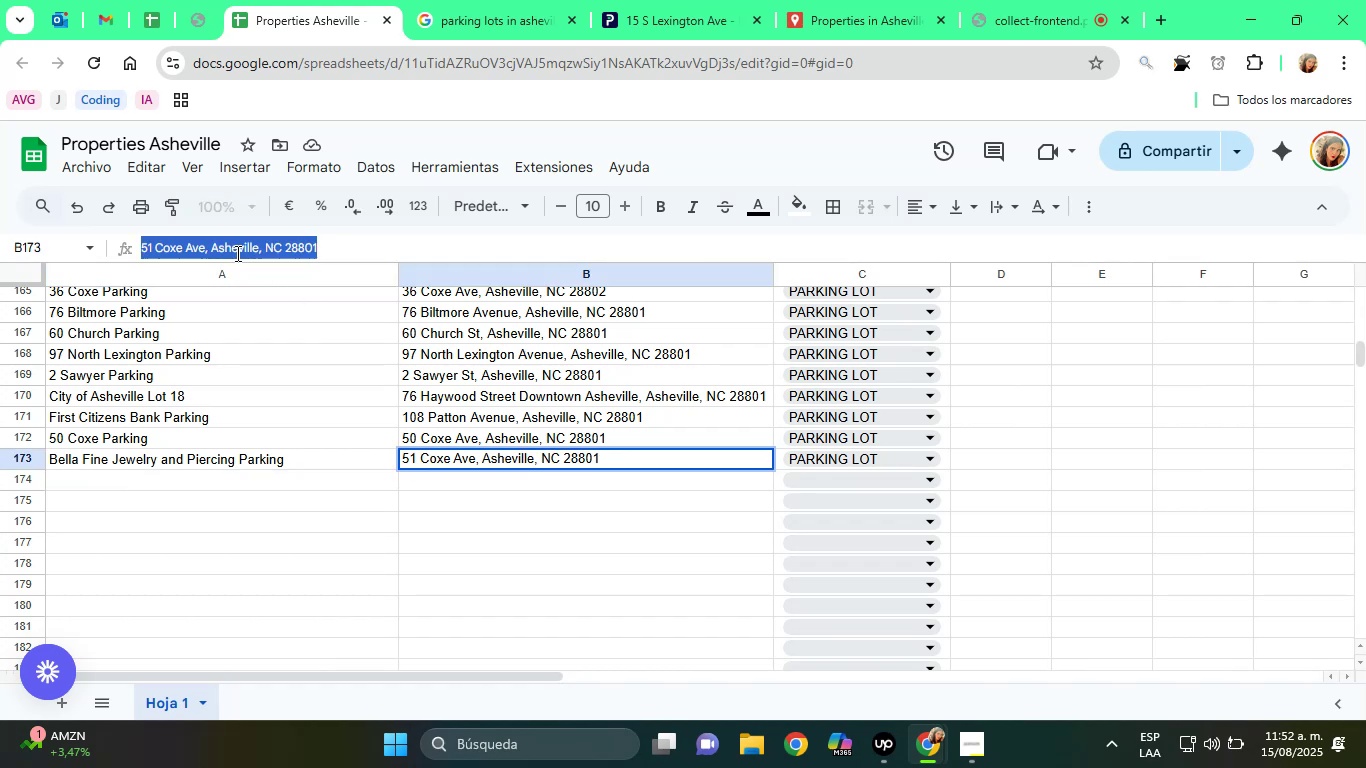 
triple_click([236, 253])
 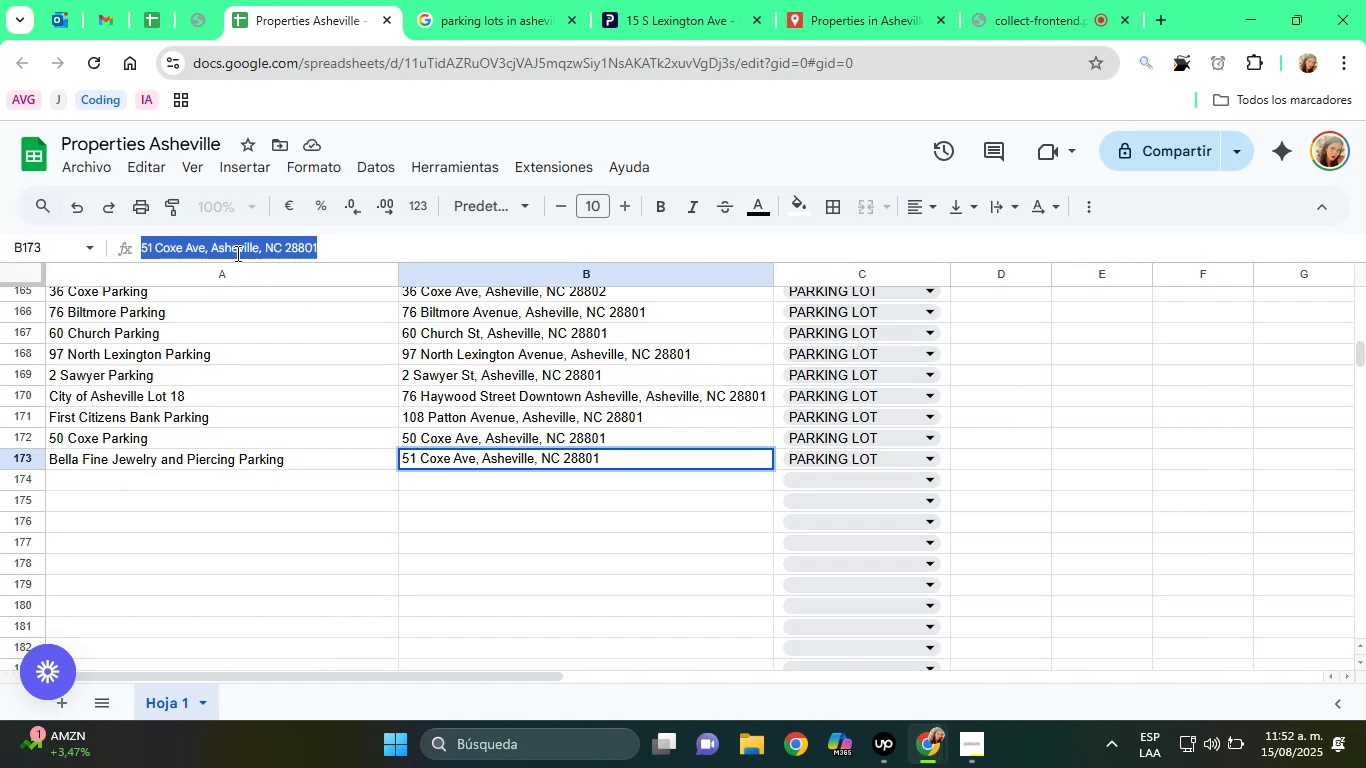 
right_click([236, 253])
 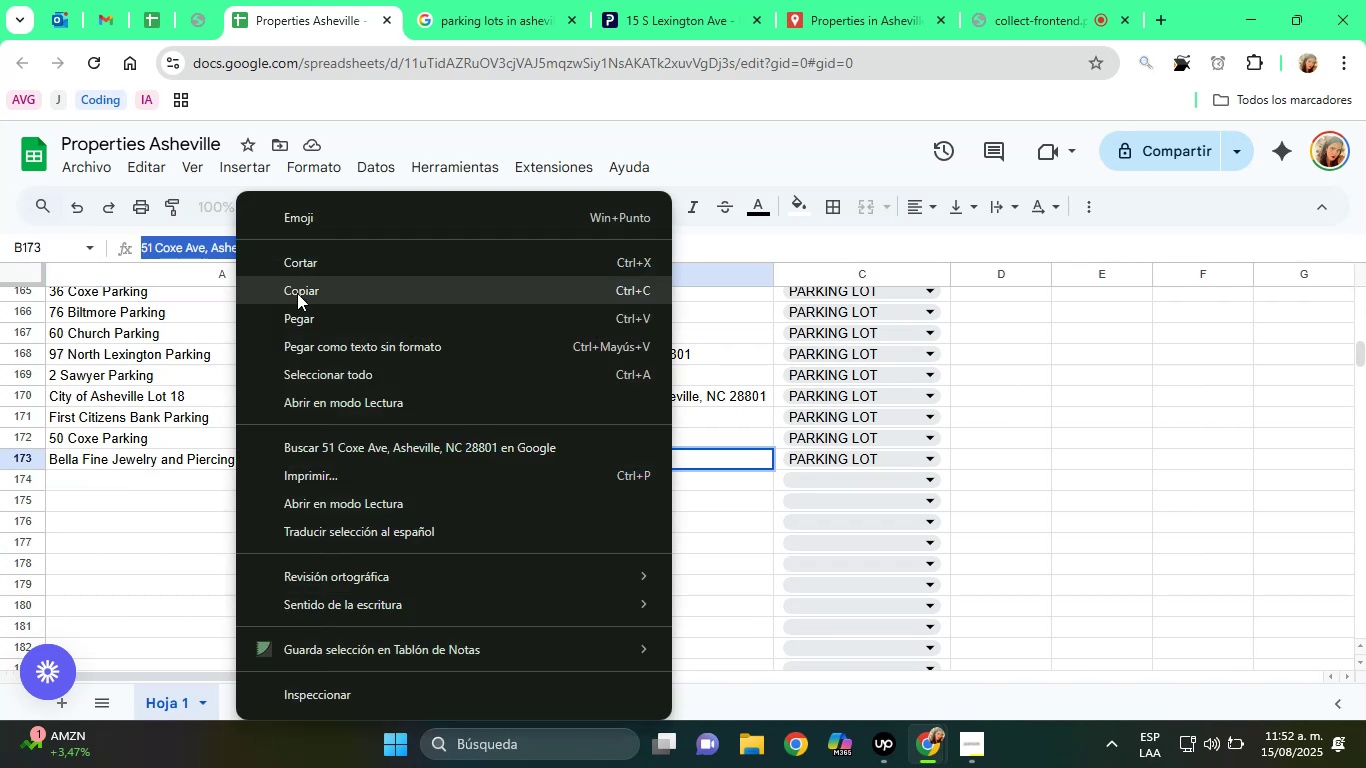 
left_click([297, 293])
 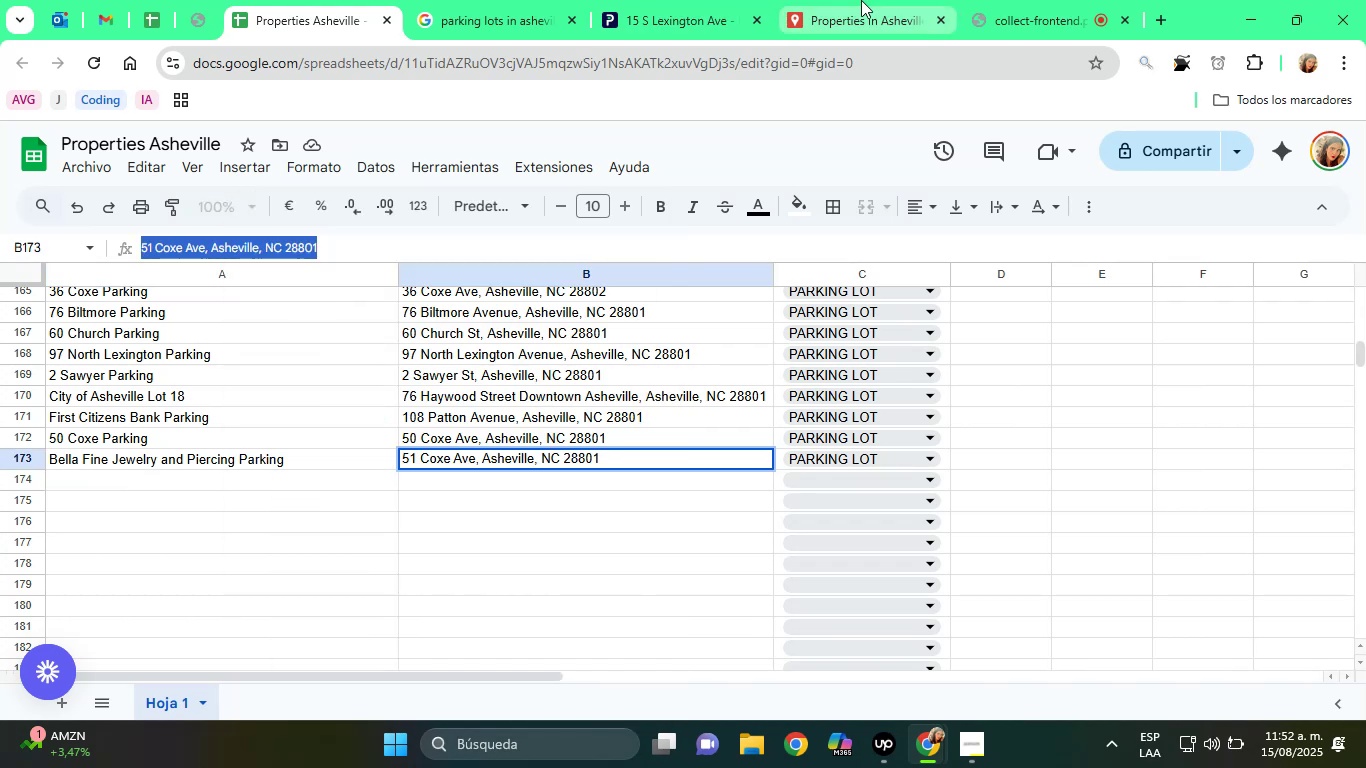 
left_click([861, 0])
 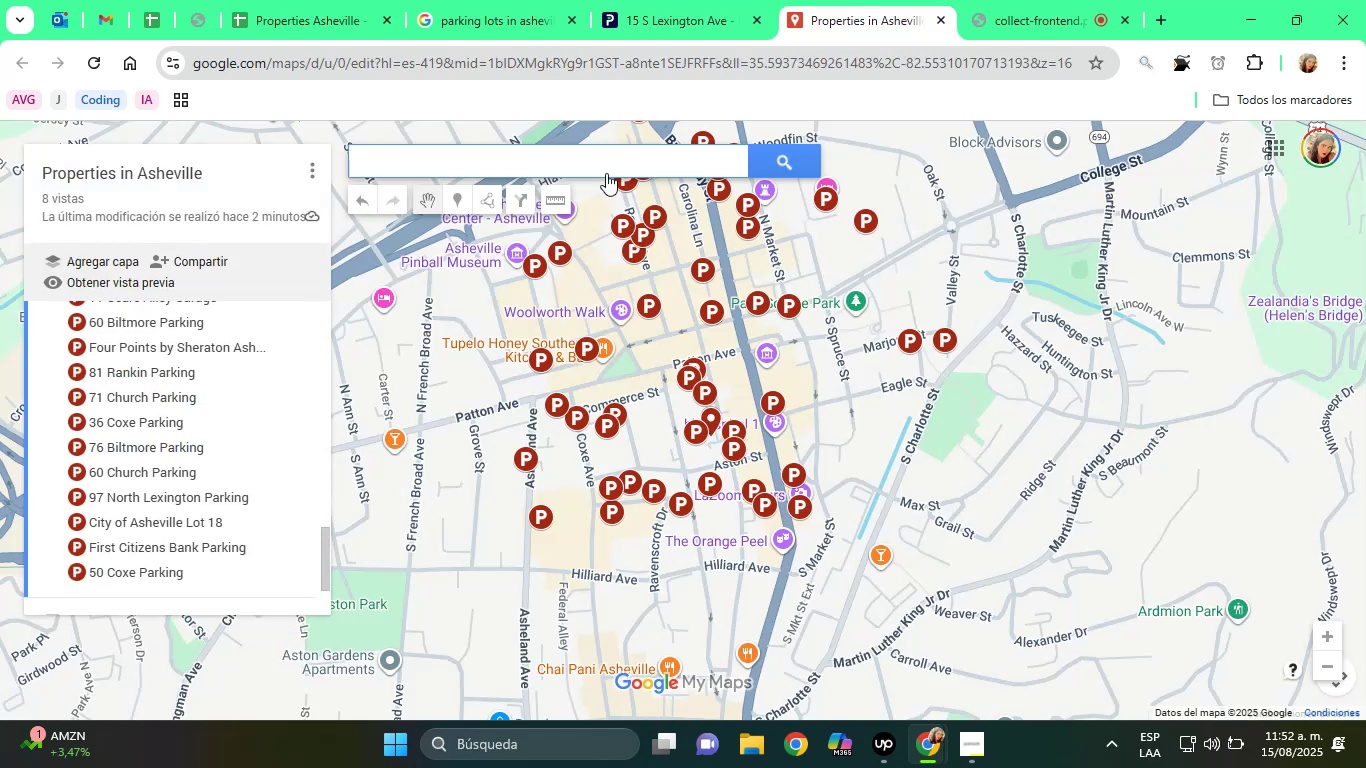 
right_click([531, 163])
 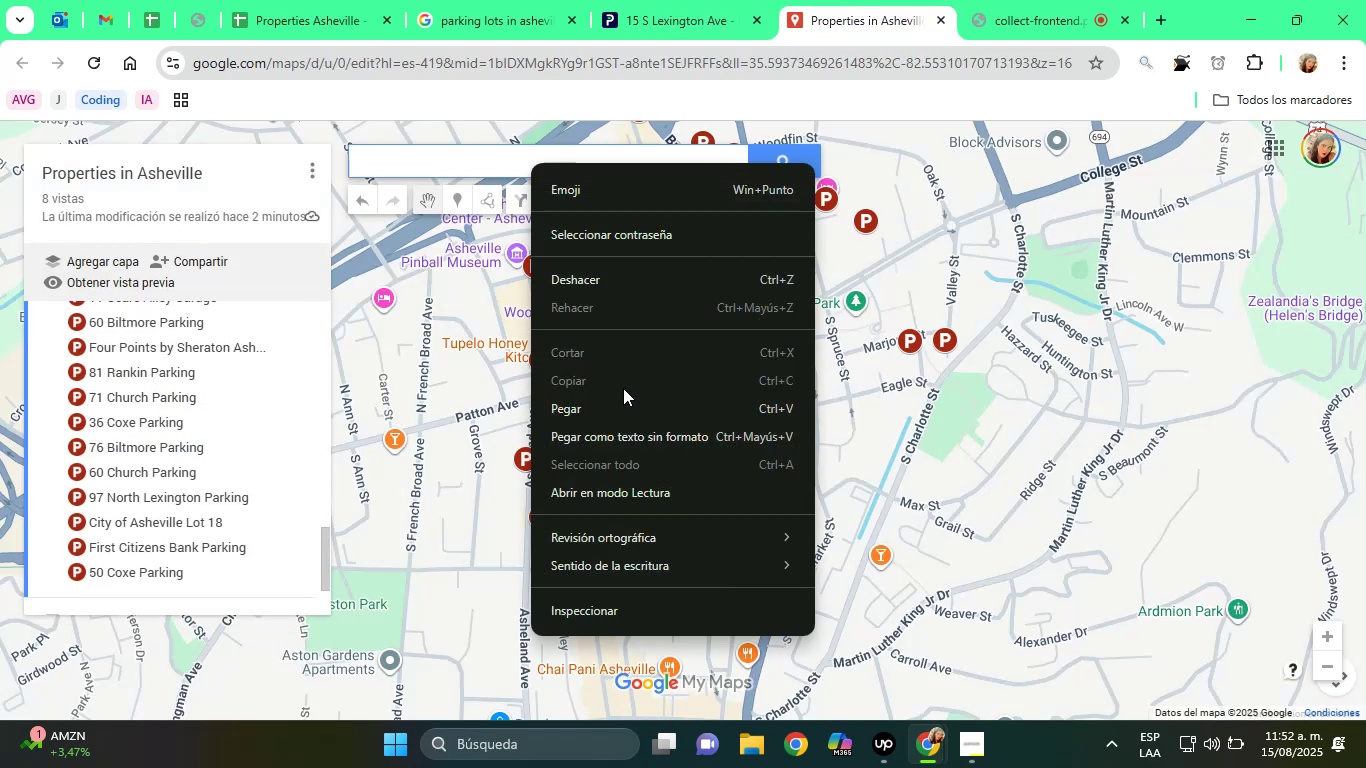 
left_click([623, 404])
 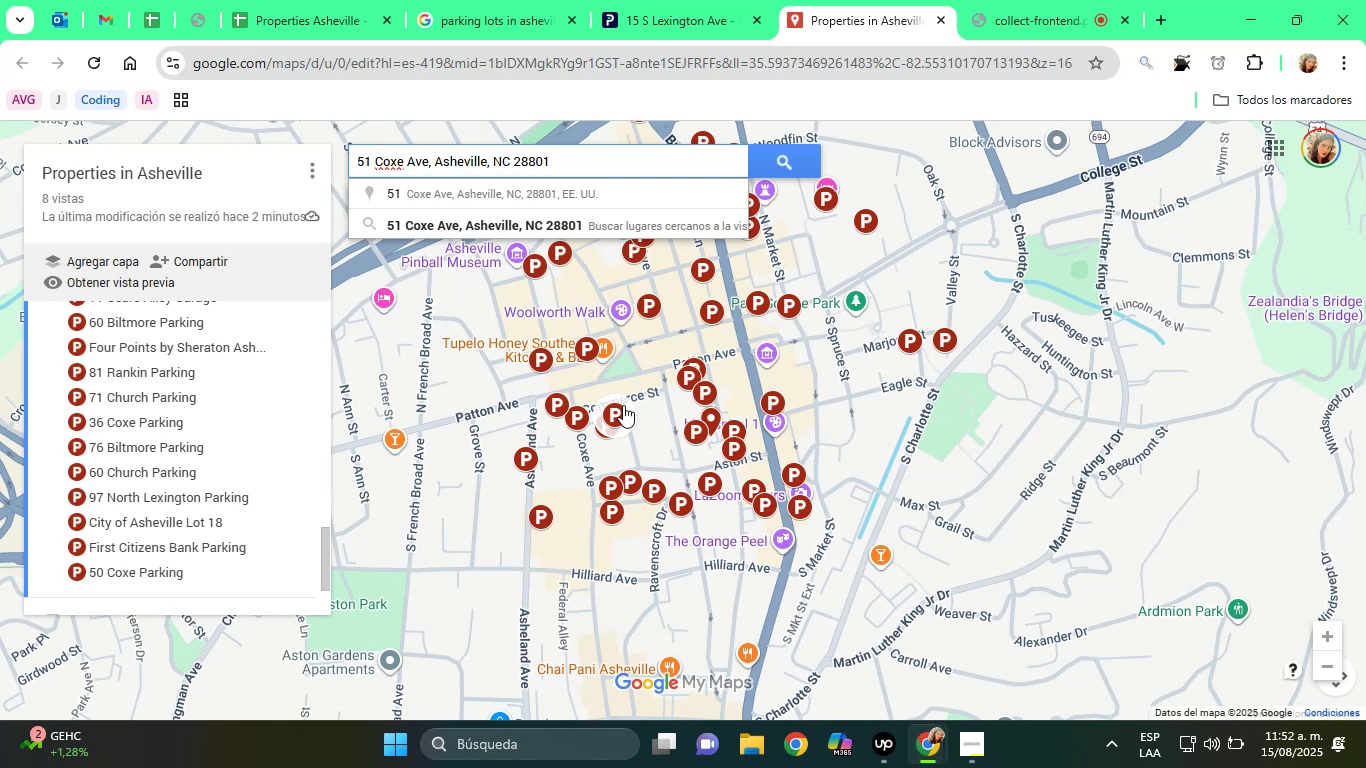 
wait(13.19)
 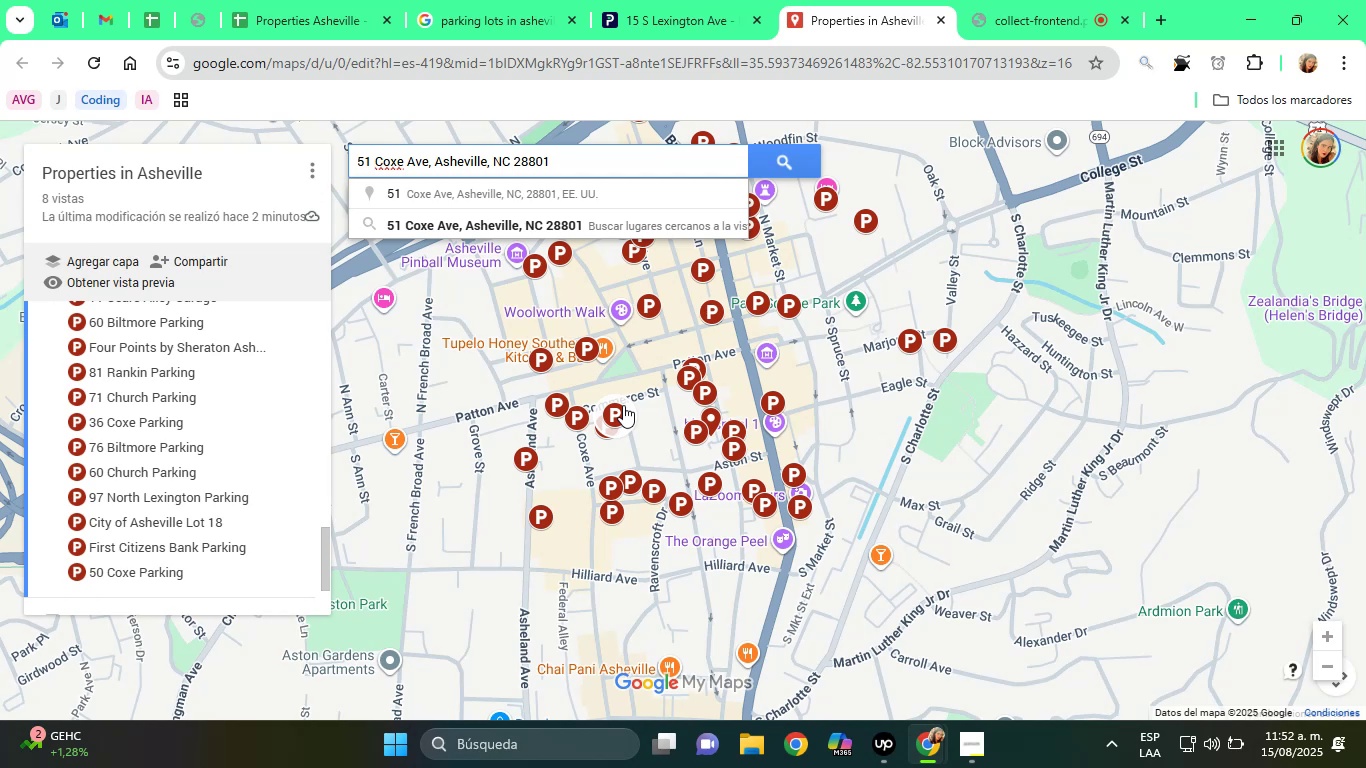 
left_click([476, 214])
 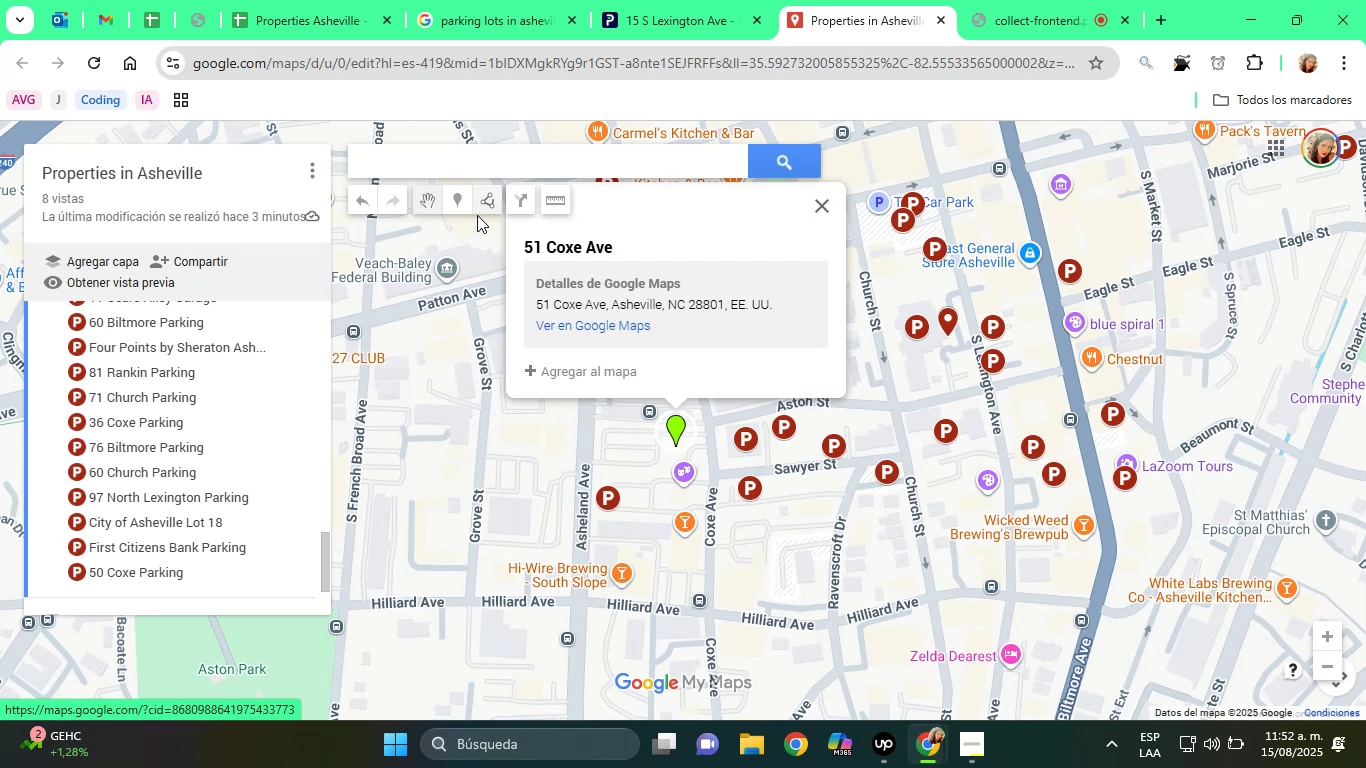 
wait(25.35)
 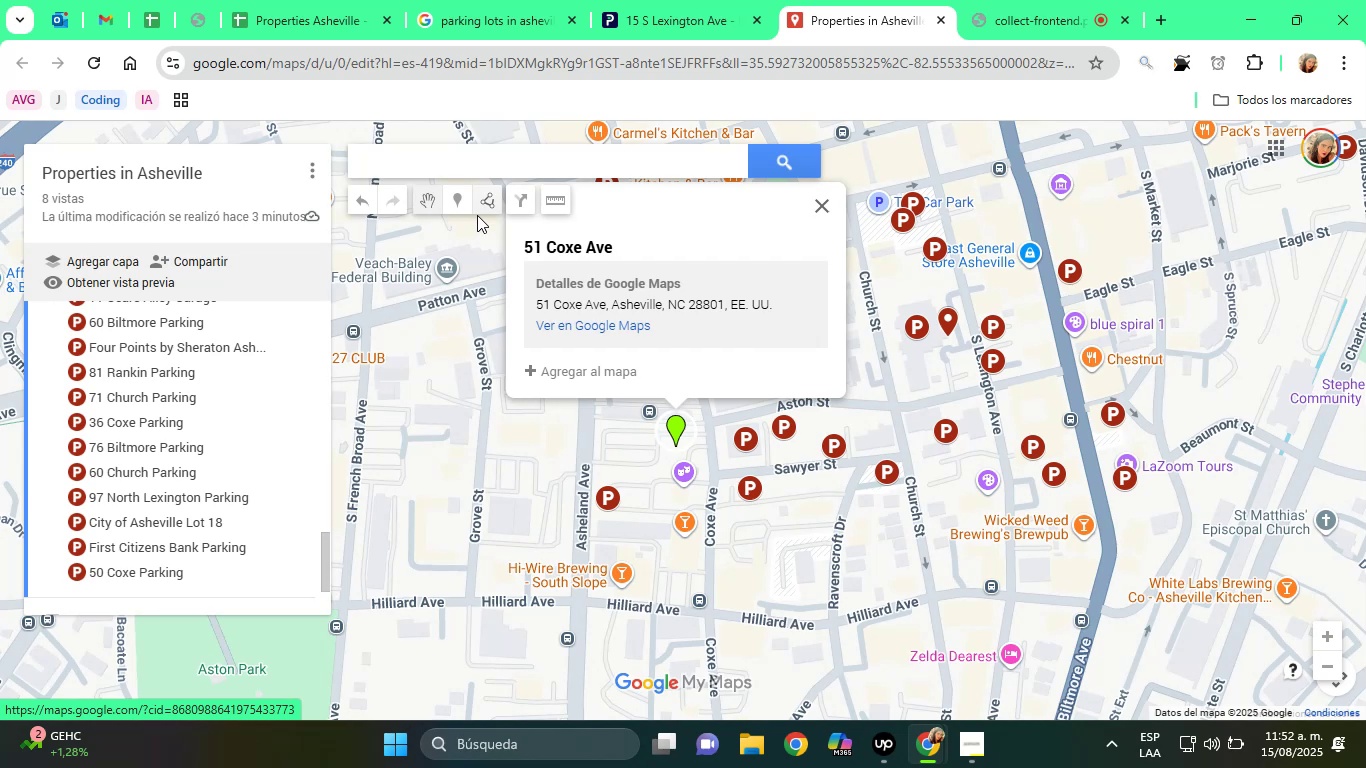 
left_click([587, 362])
 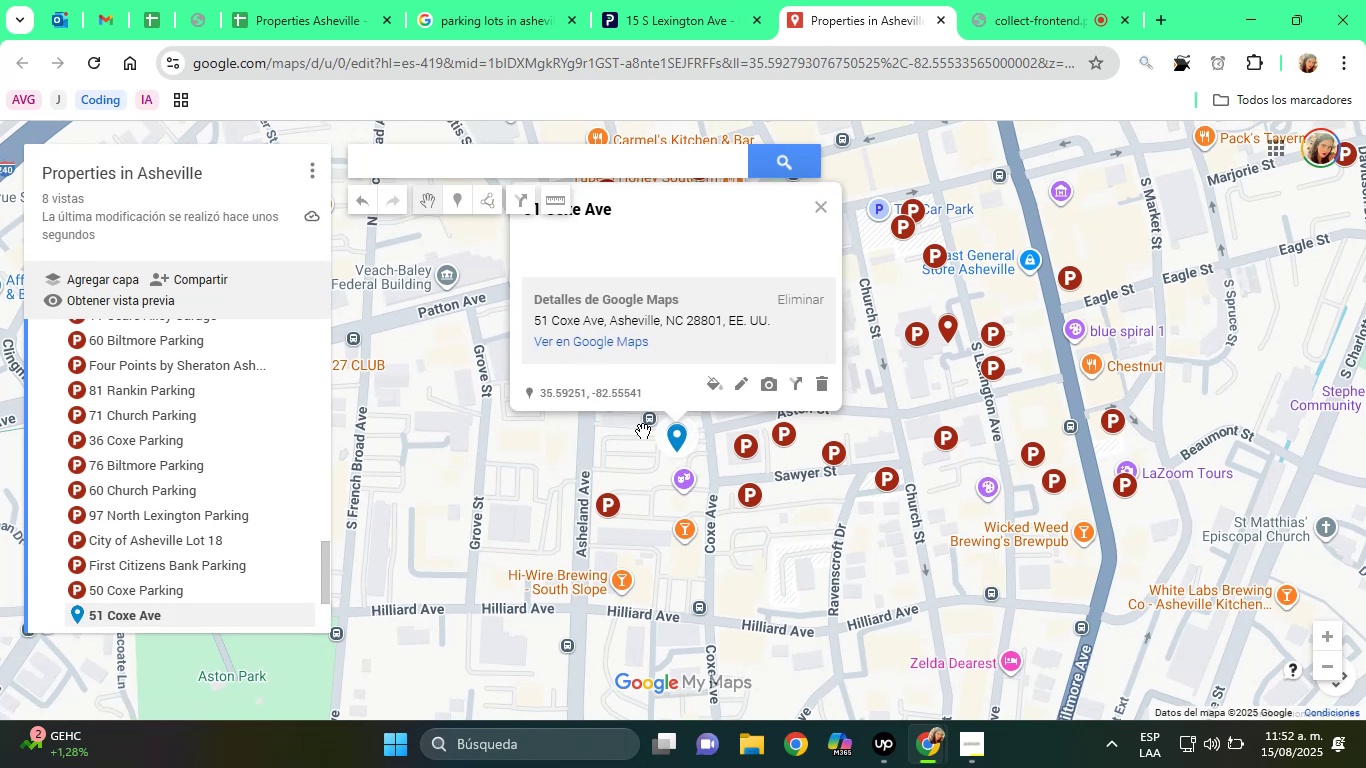 
scroll: coordinate [647, 434], scroll_direction: up, amount: 1.0
 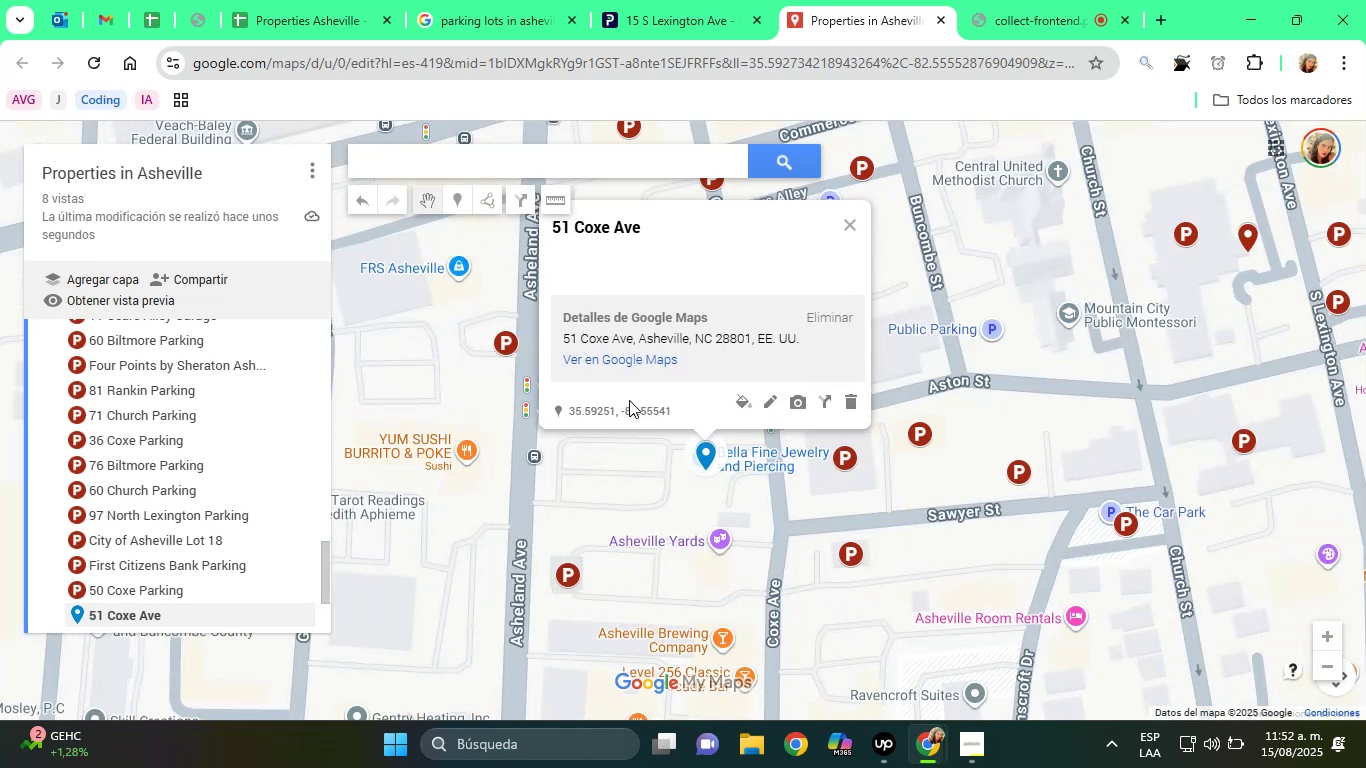 
left_click([743, 403])
 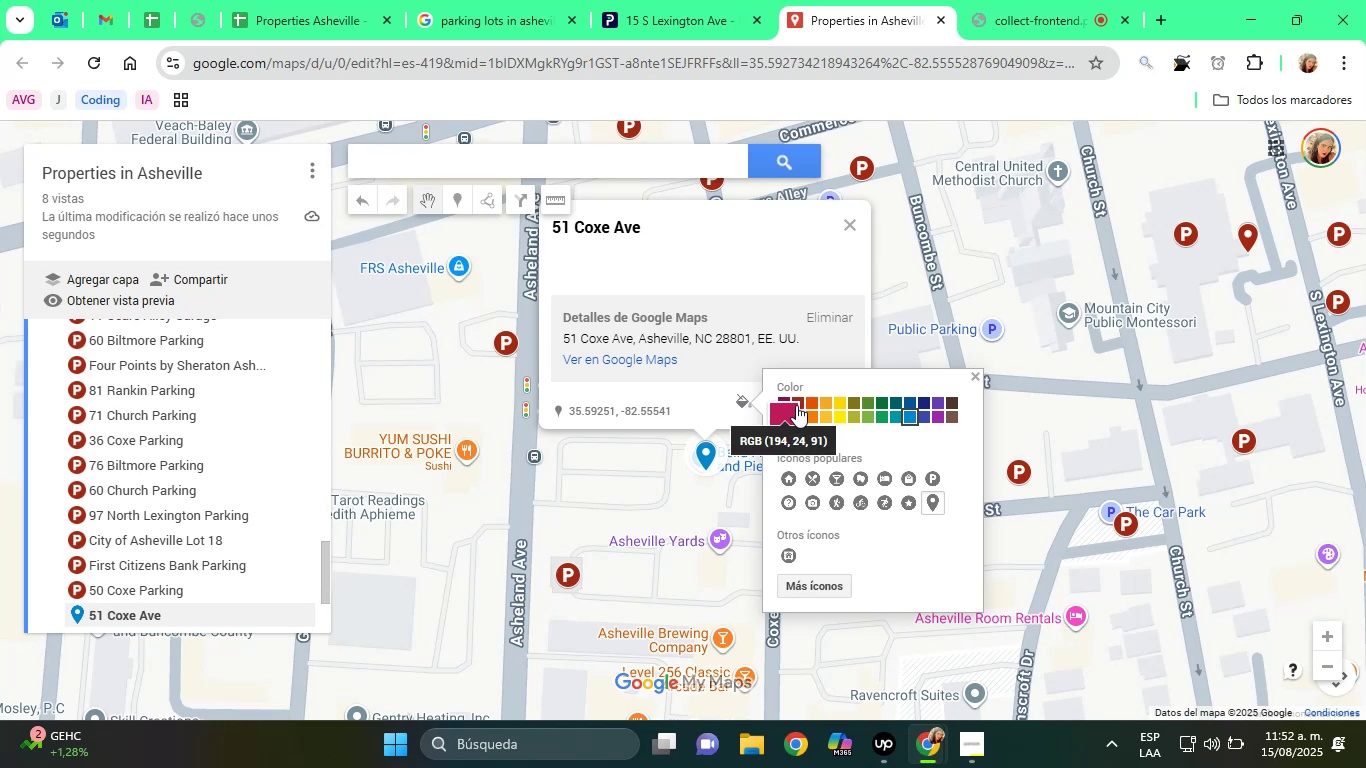 
left_click([801, 400])
 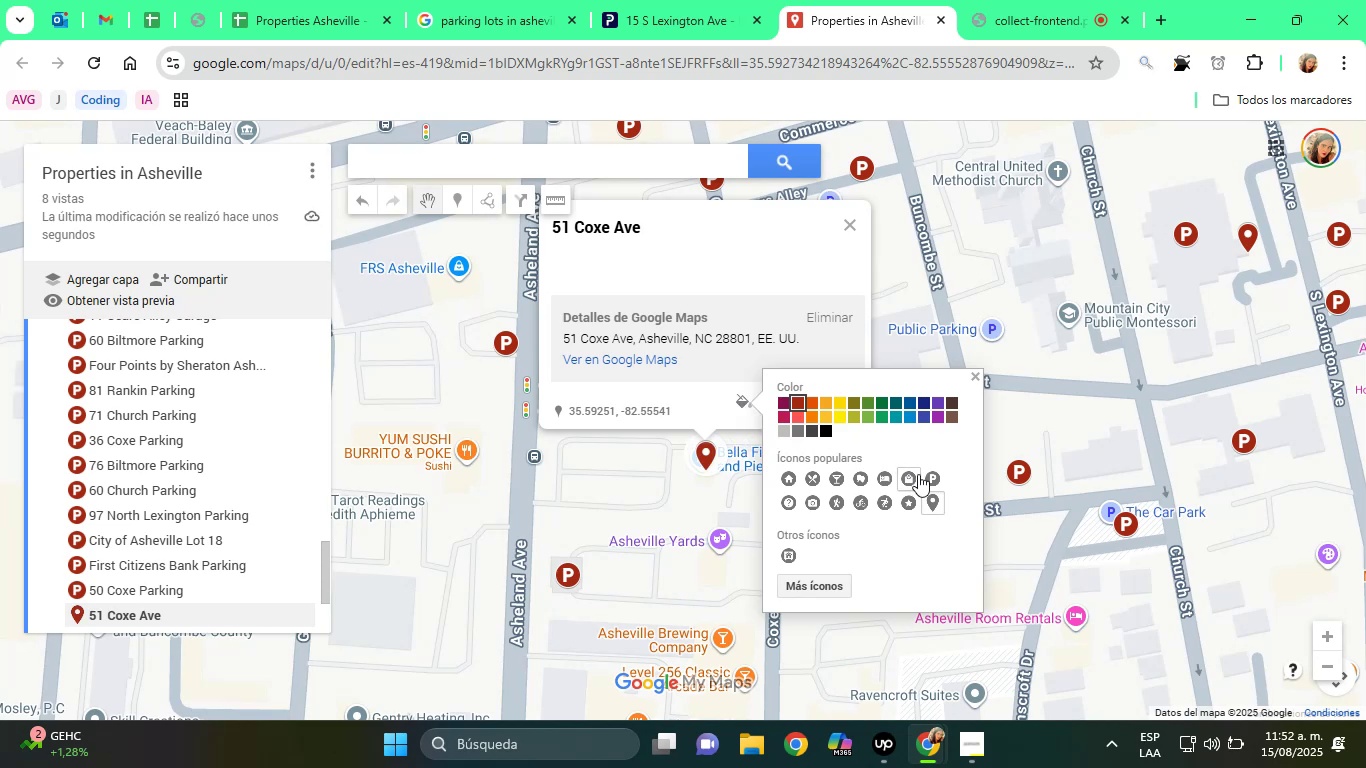 
left_click([928, 475])
 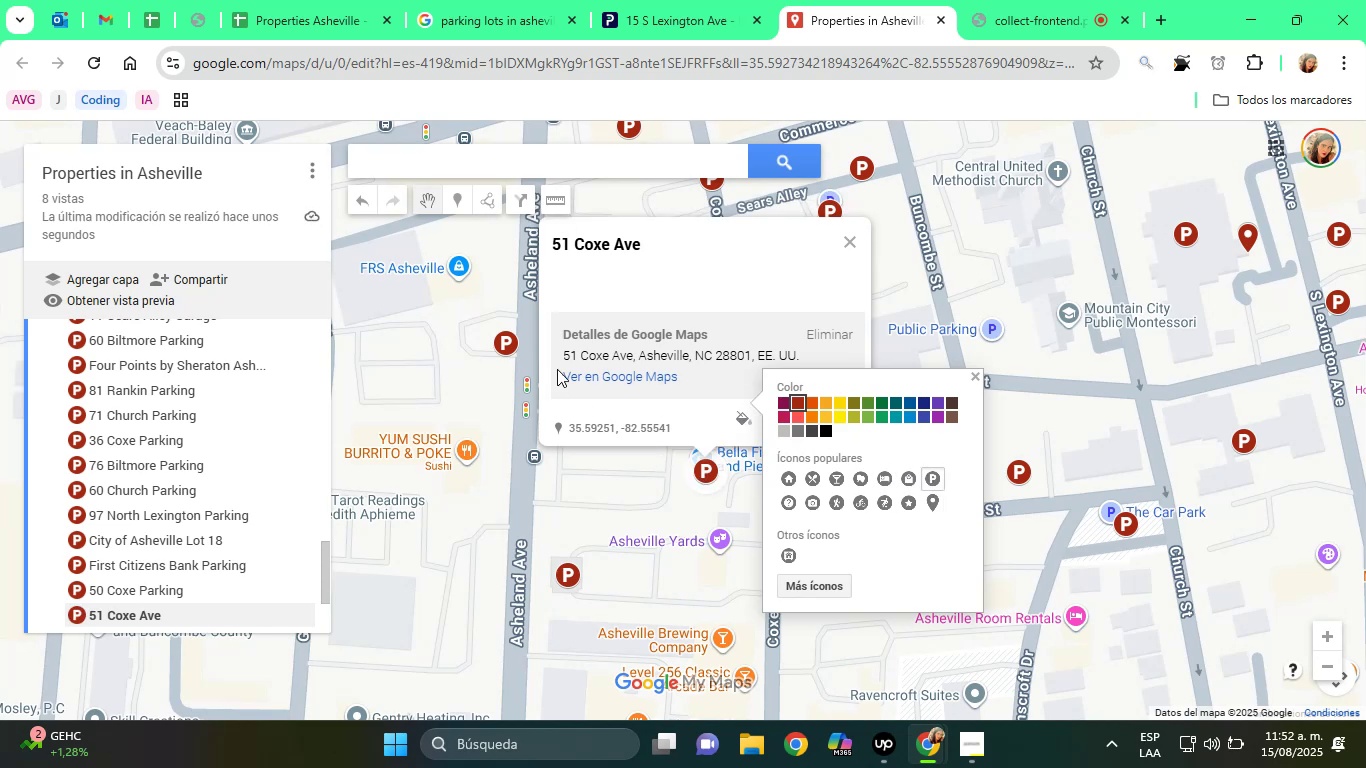 
left_click([328, 31])
 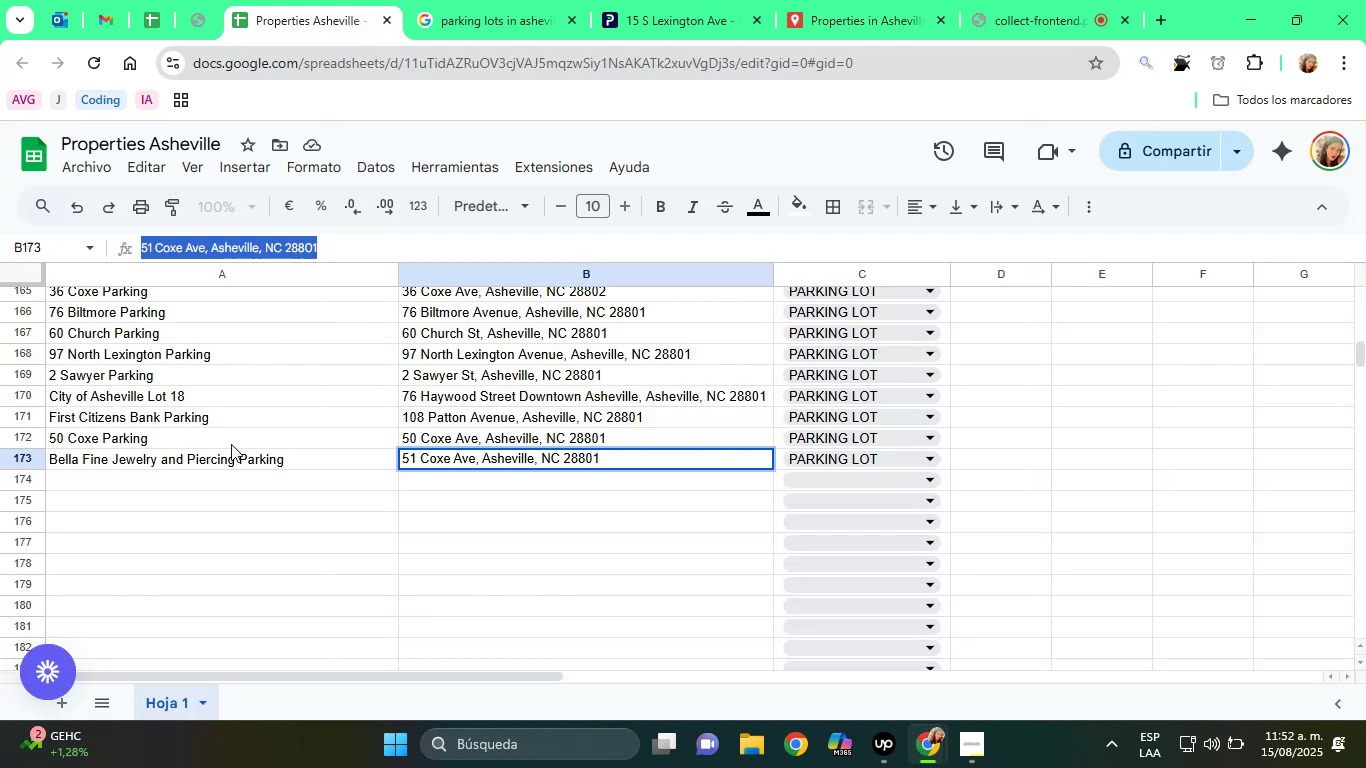 
left_click([241, 458])
 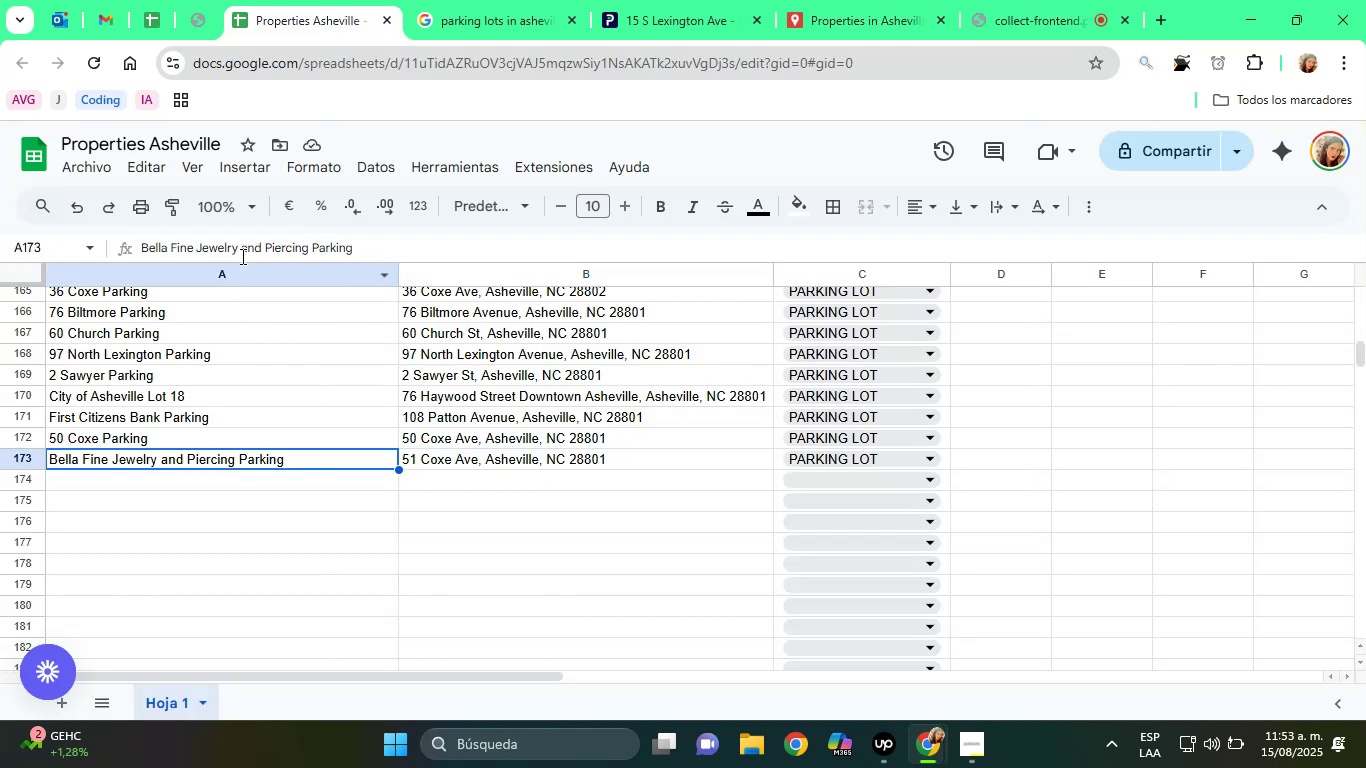 
double_click([241, 255])
 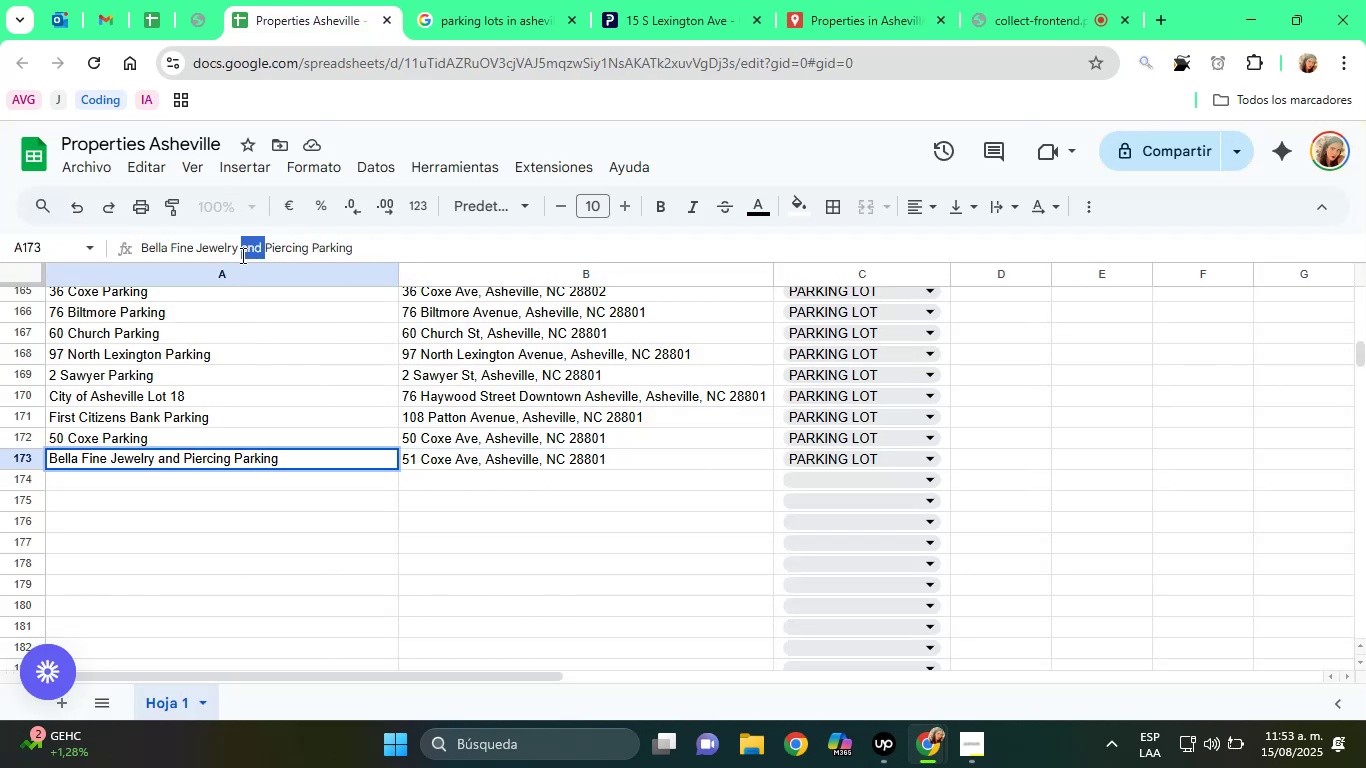 
triple_click([241, 255])
 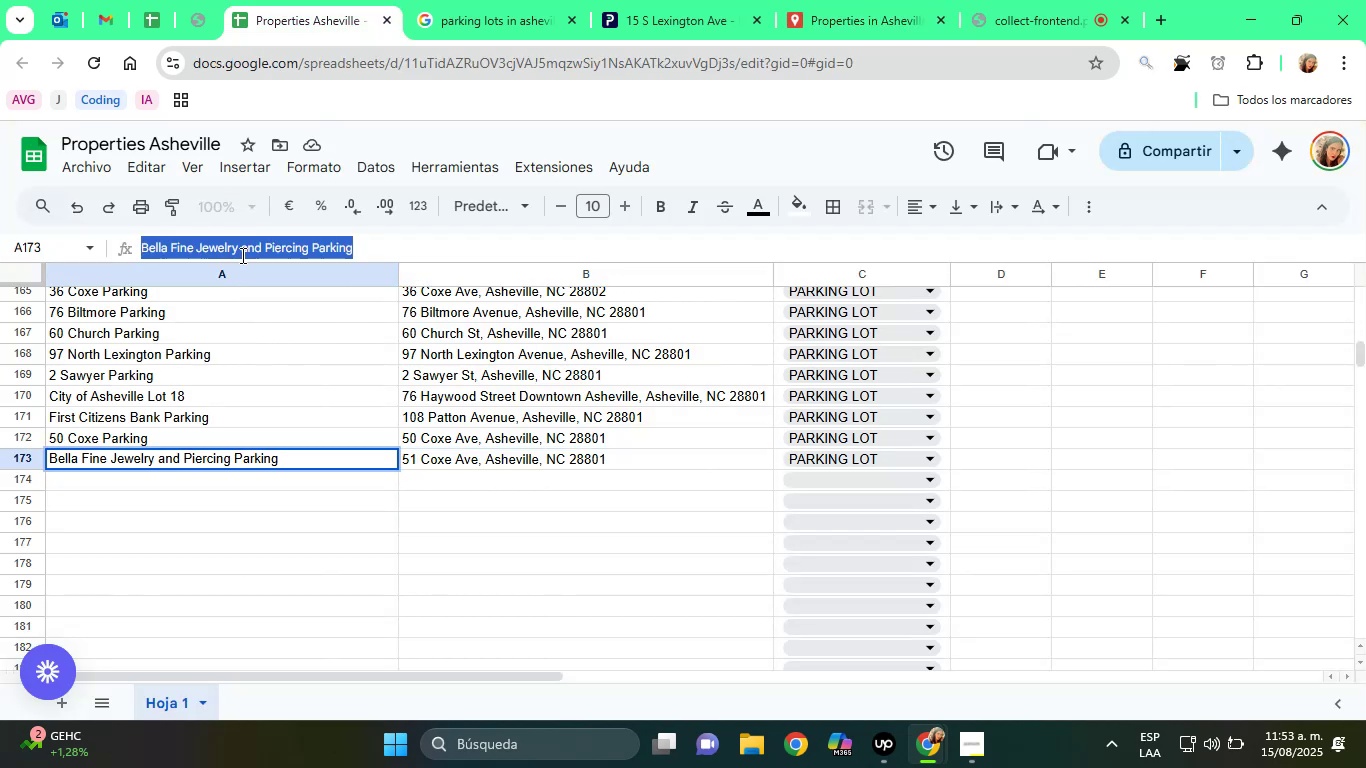 
right_click([241, 255])
 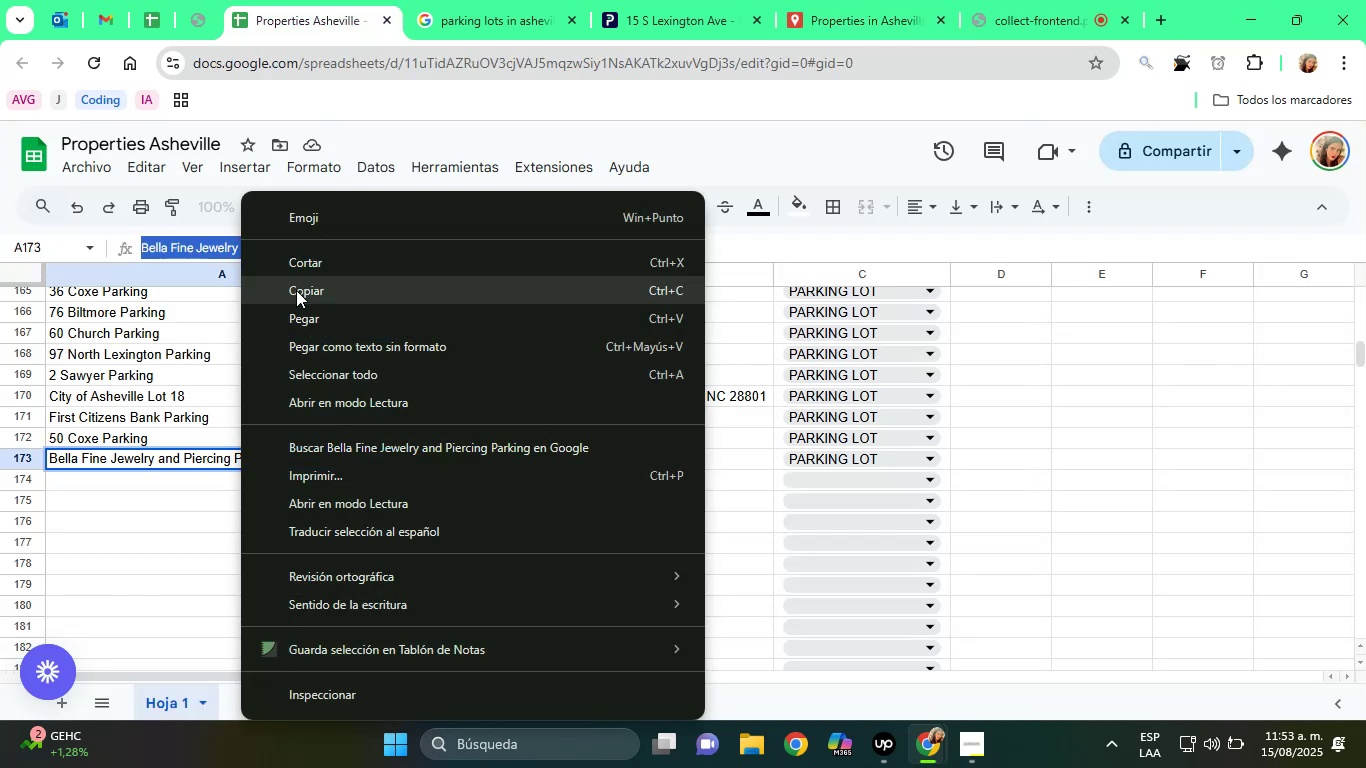 
left_click([297, 290])
 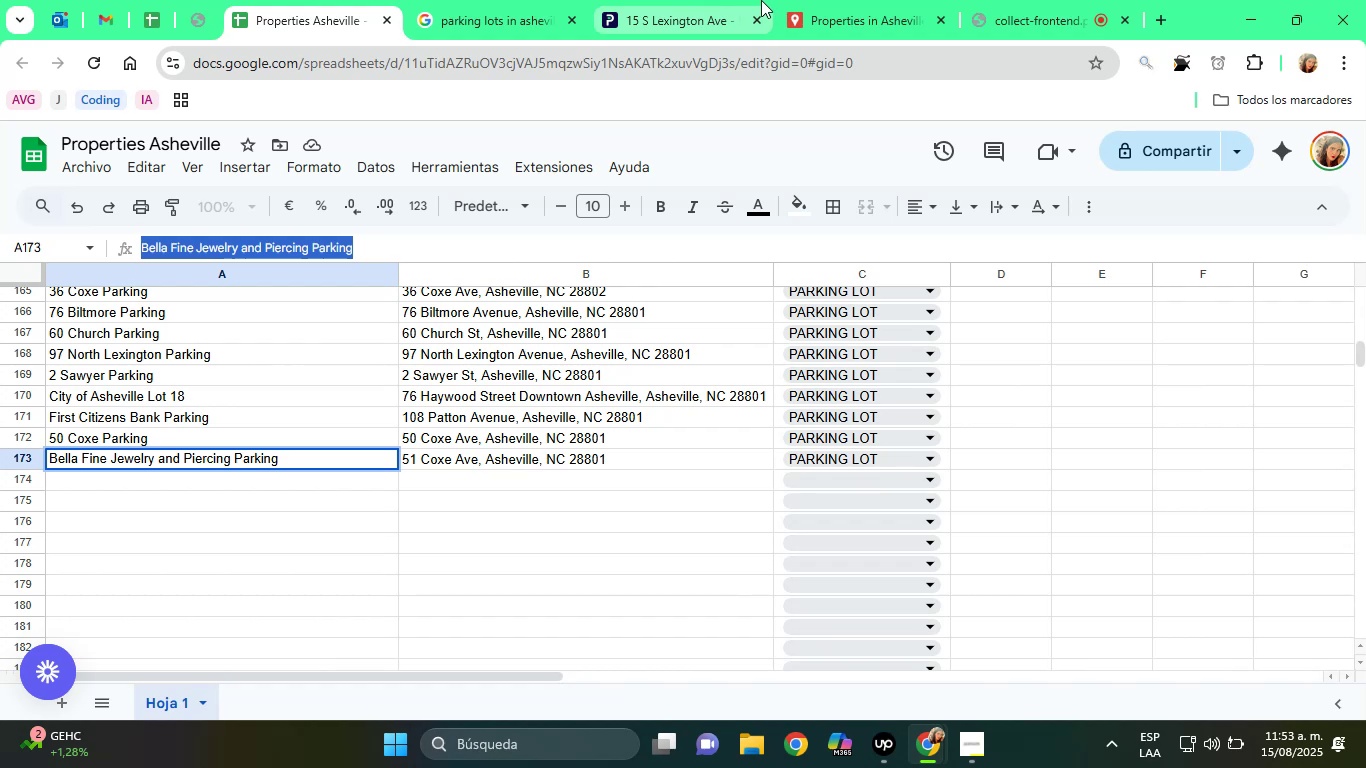 
left_click([812, 0])
 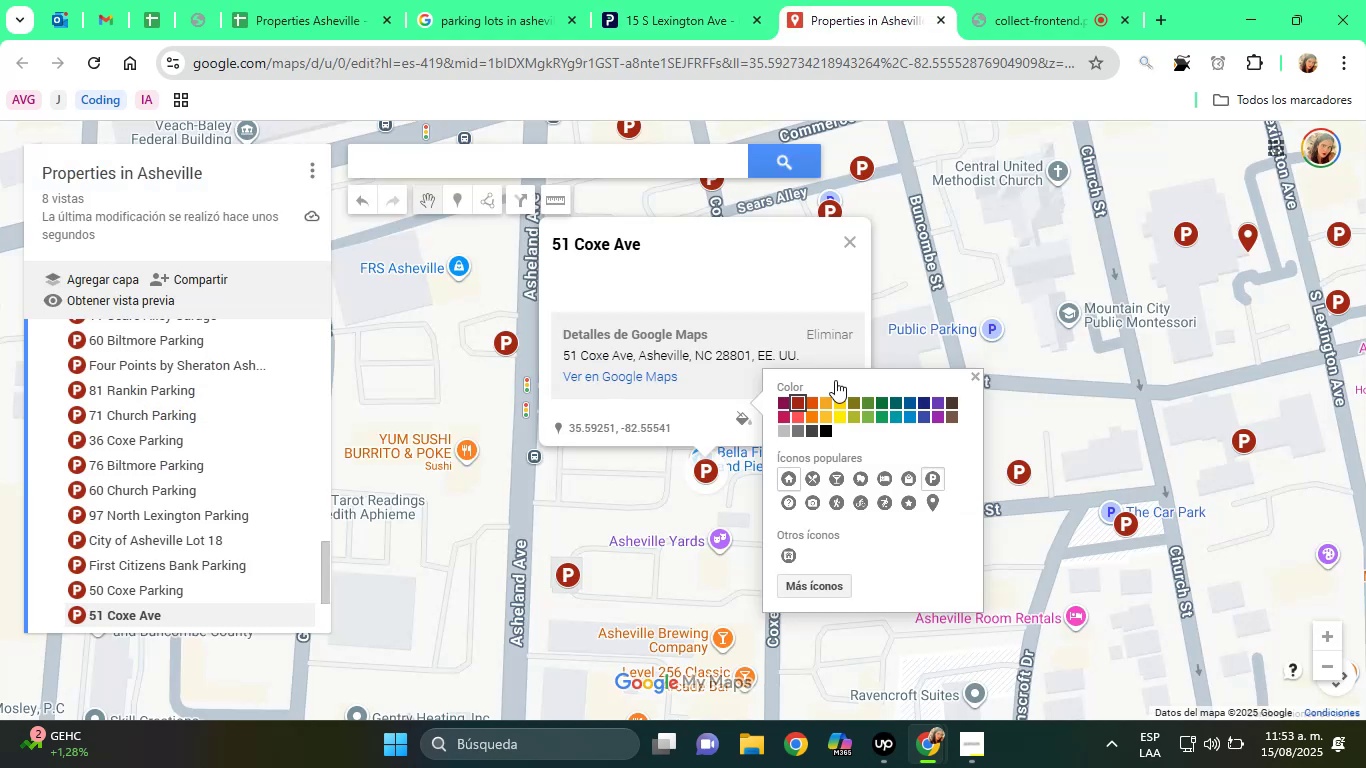 
left_click([741, 305])
 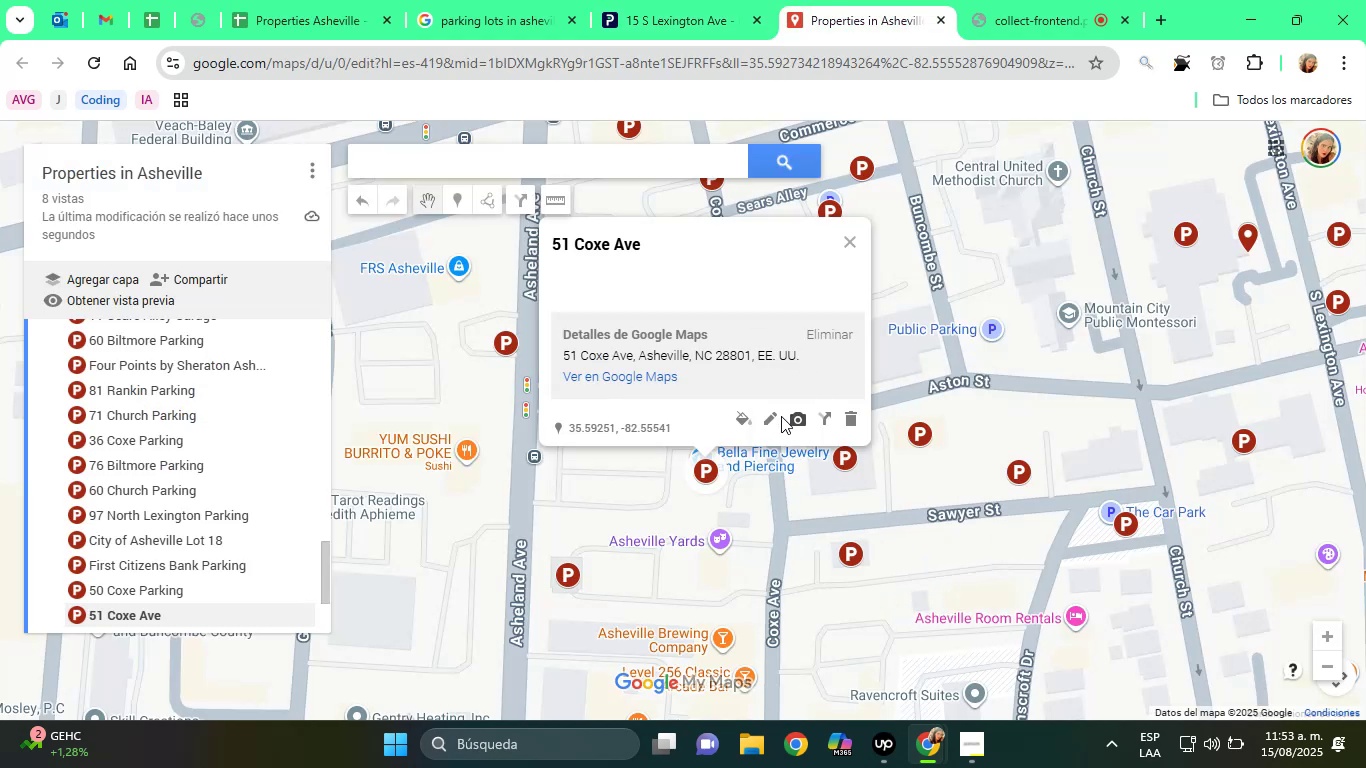 
left_click([774, 416])
 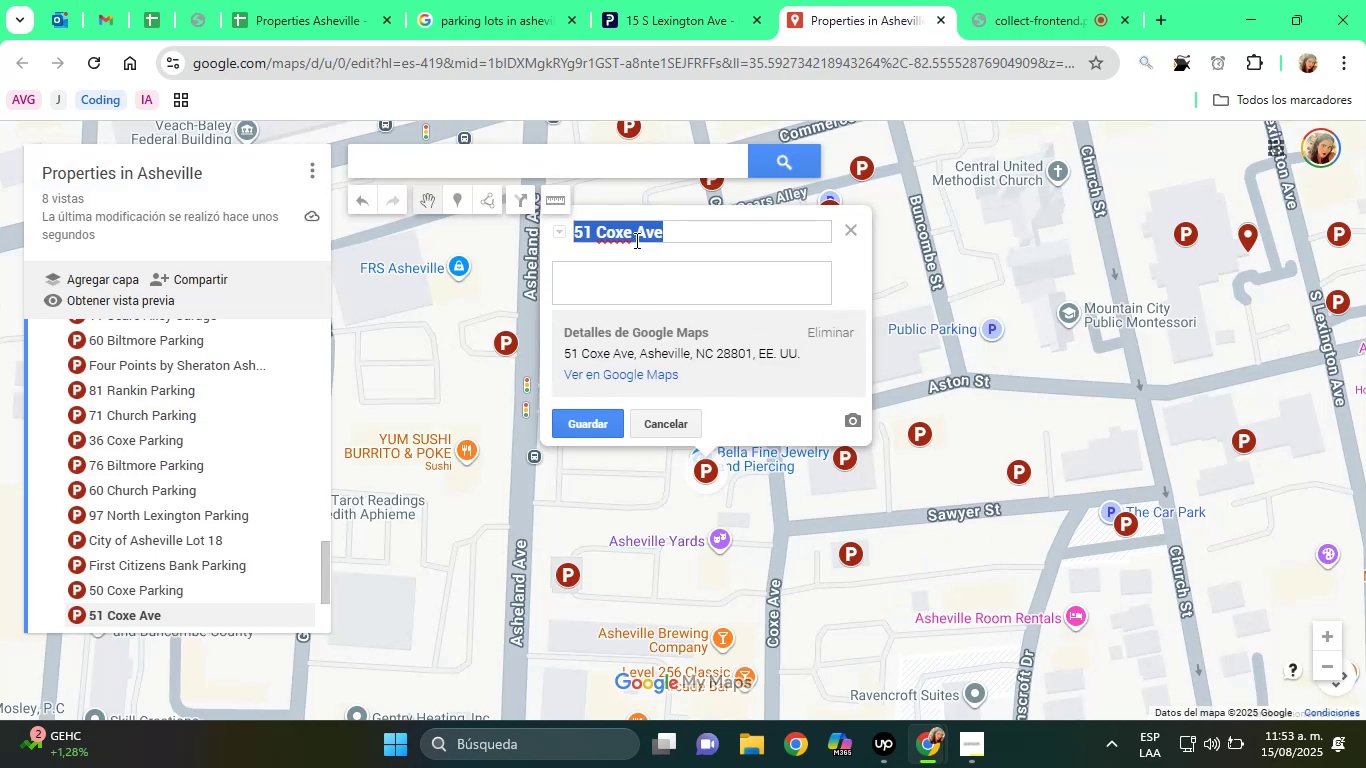 
right_click([633, 233])
 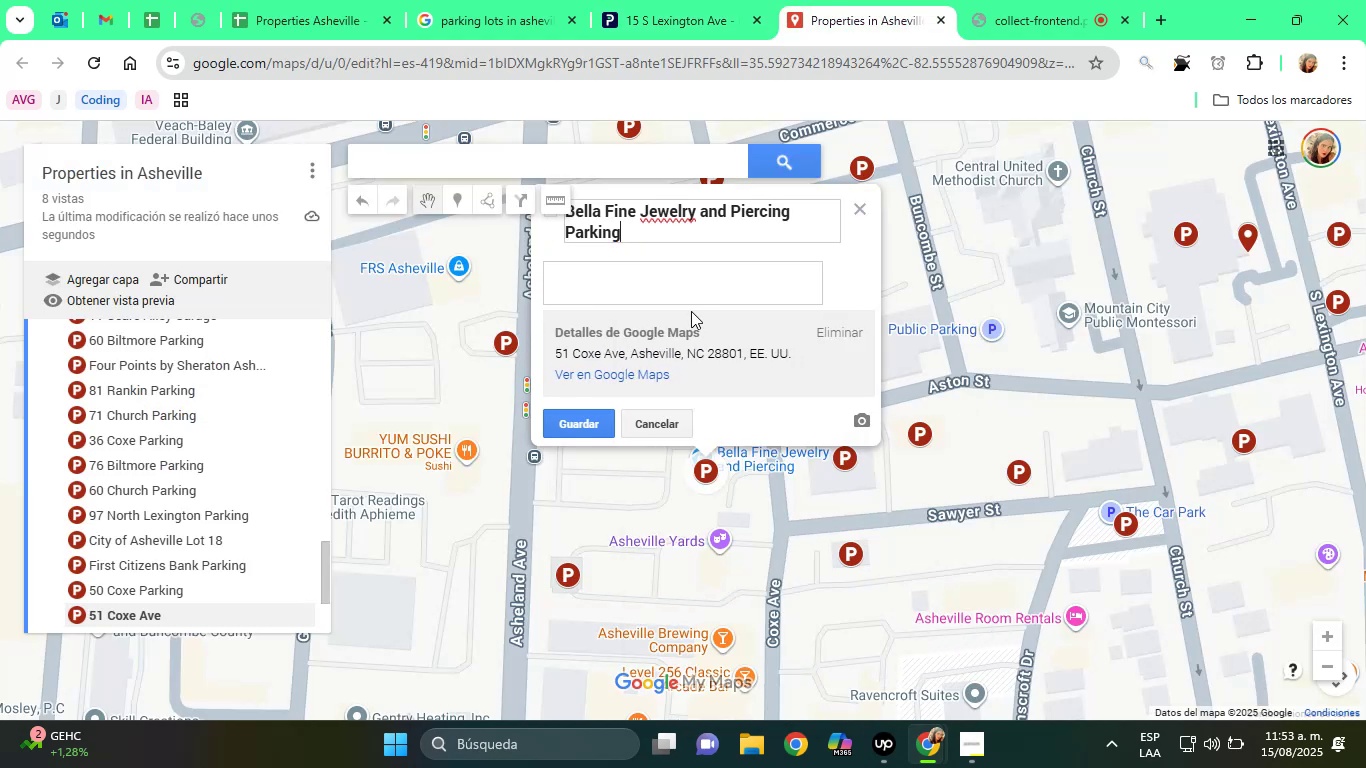 
left_click([679, 284])
 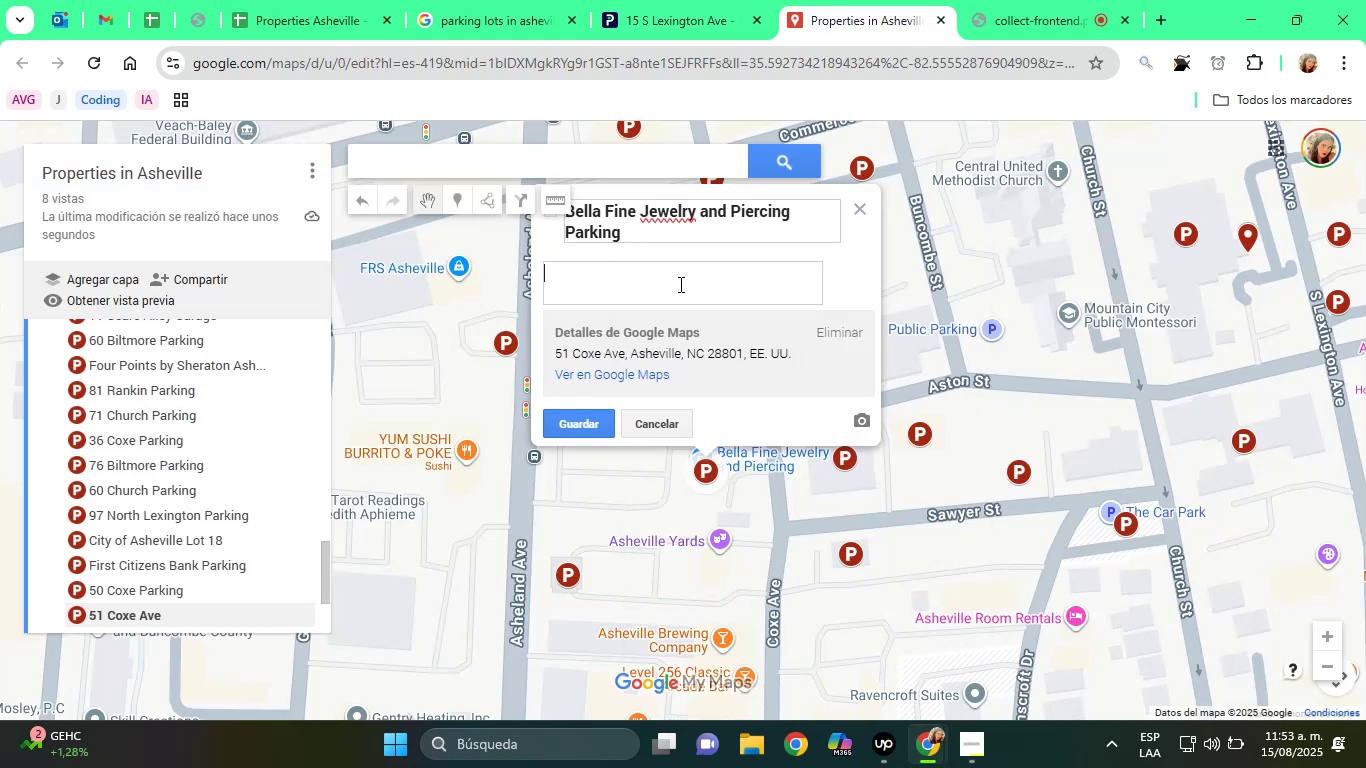 
type(Parking Lot)
 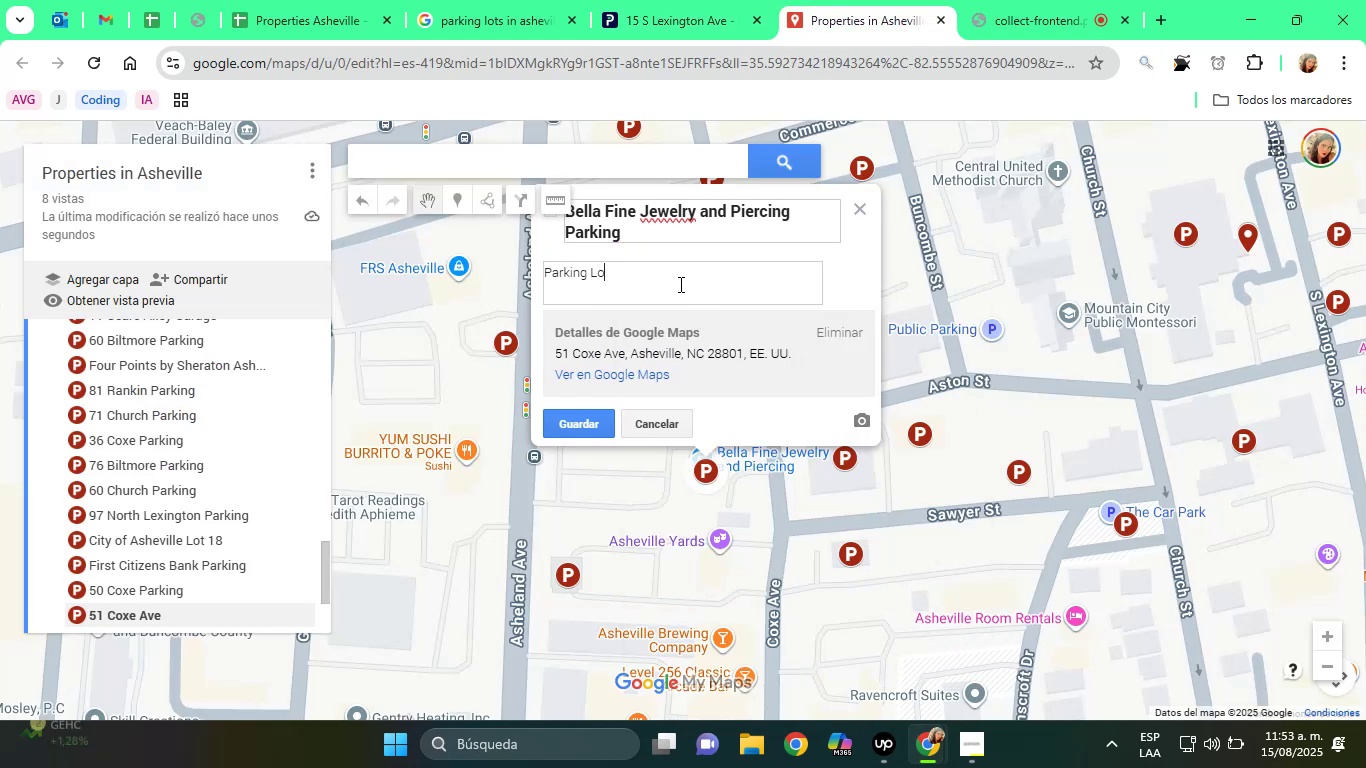 
key(Enter)
 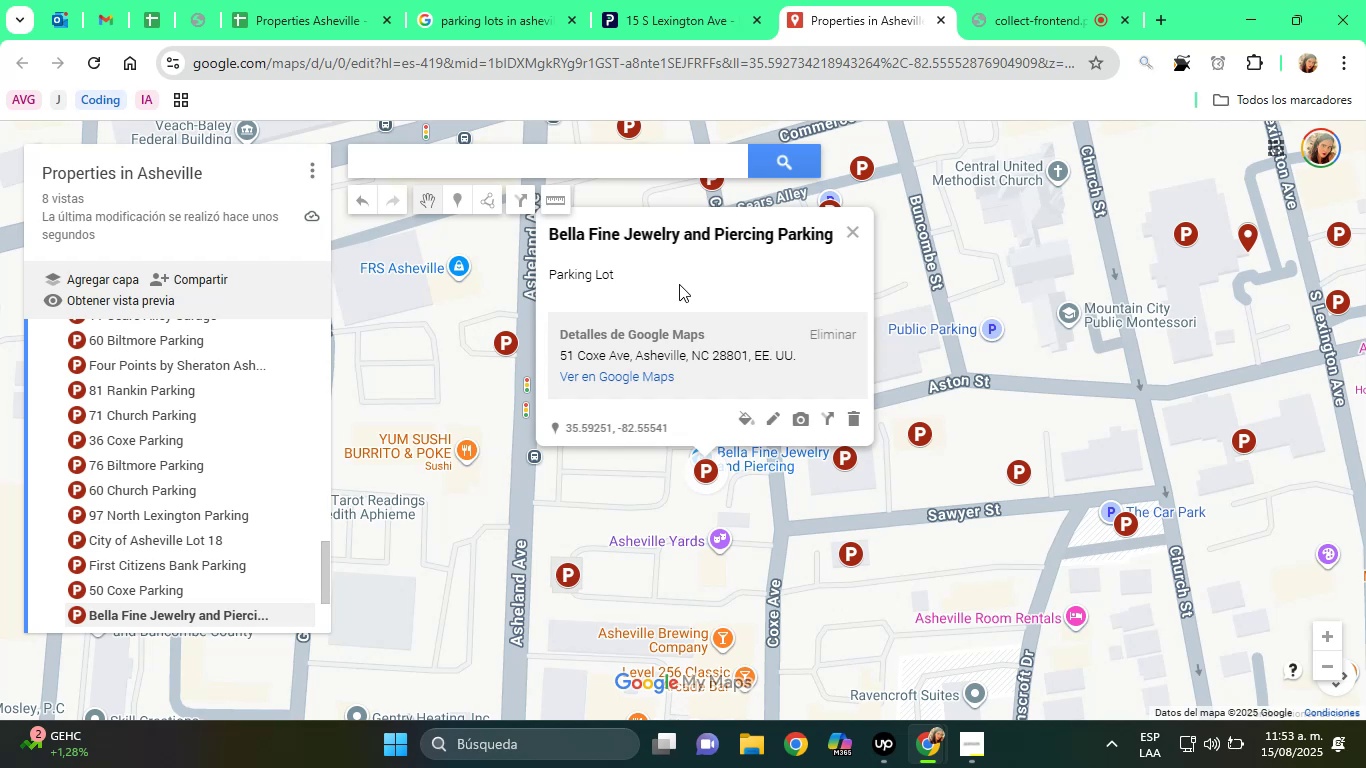 
wait(25.7)
 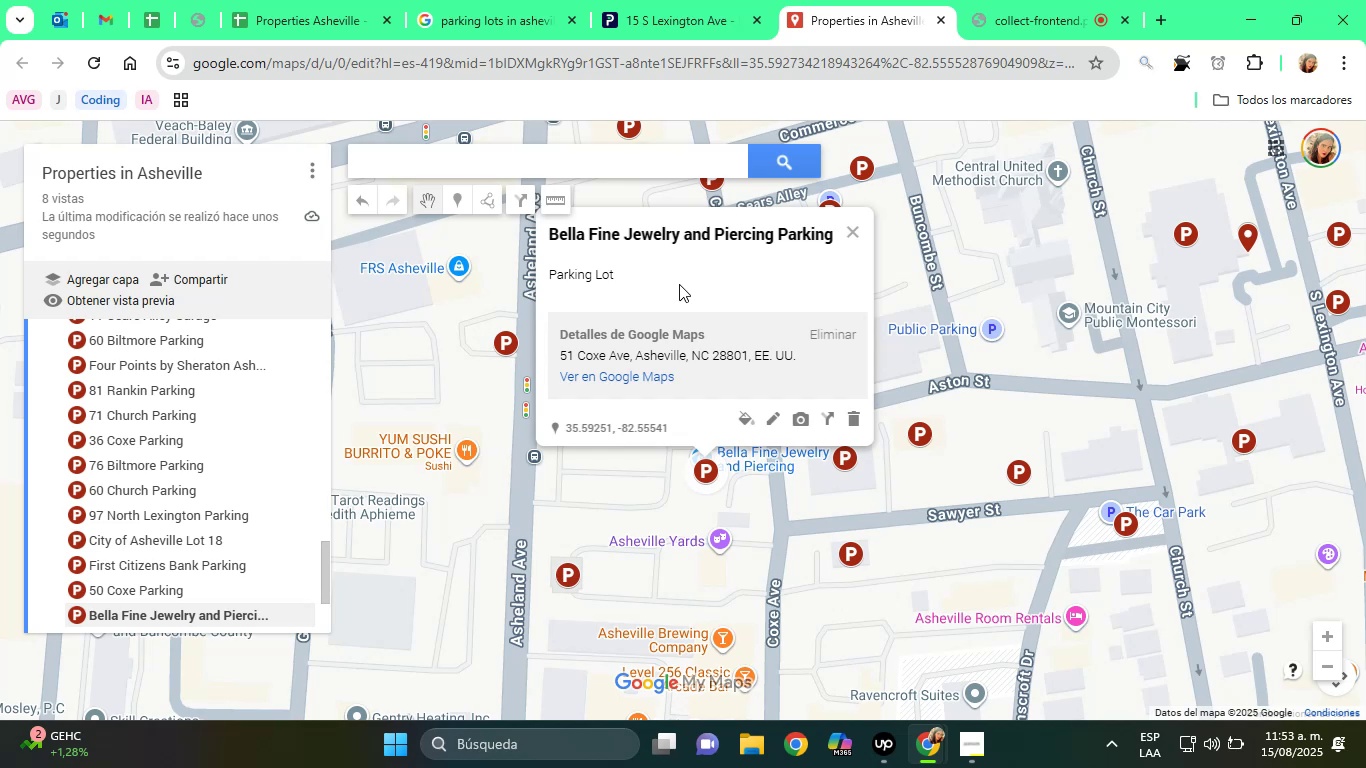 
left_click([685, 0])
 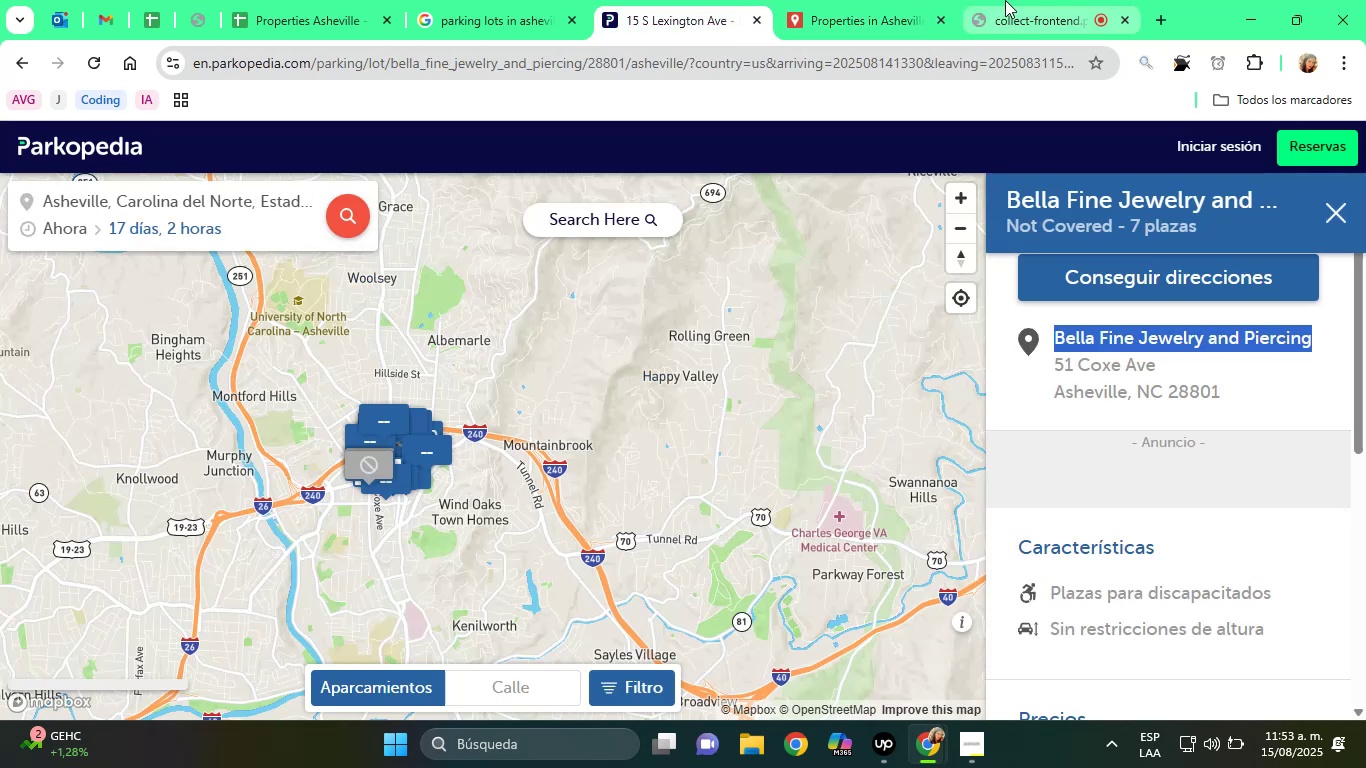 
left_click([1005, 0])
 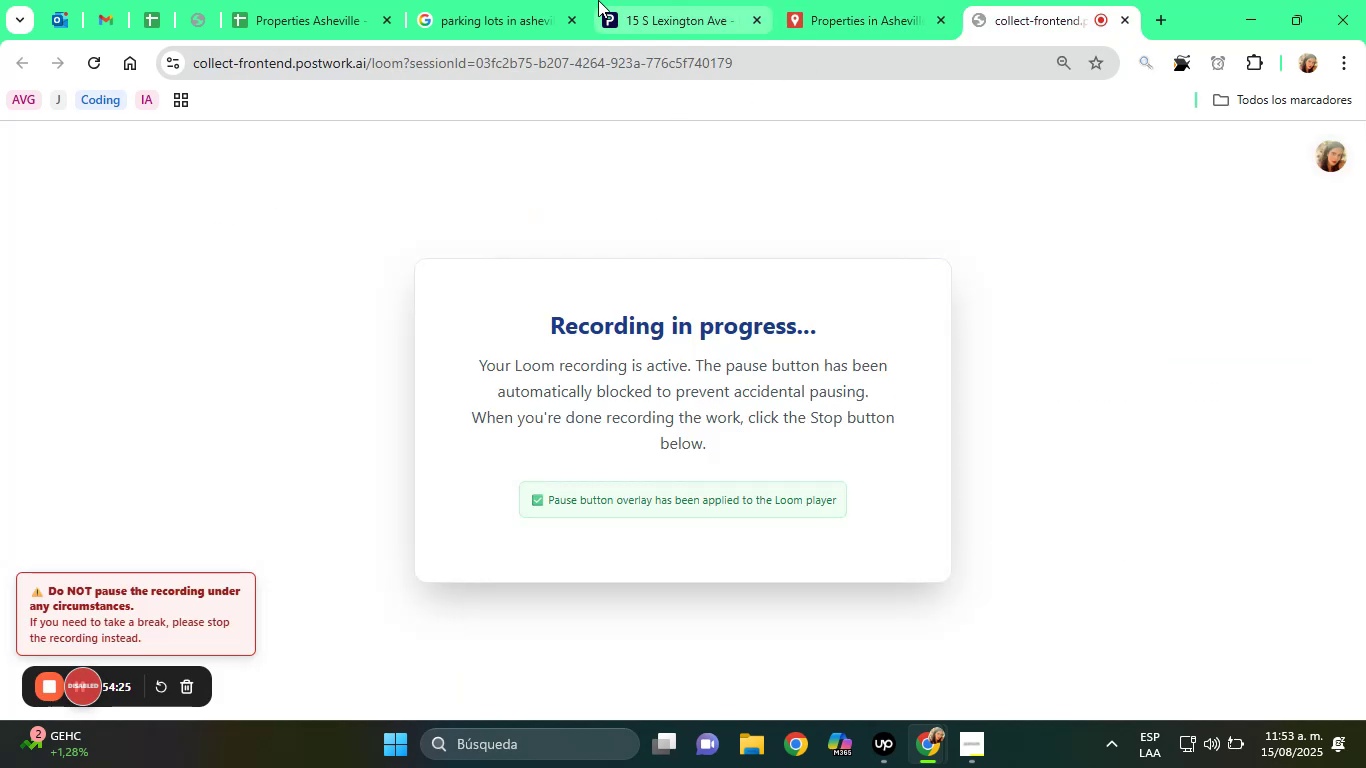 
left_click([647, 0])
 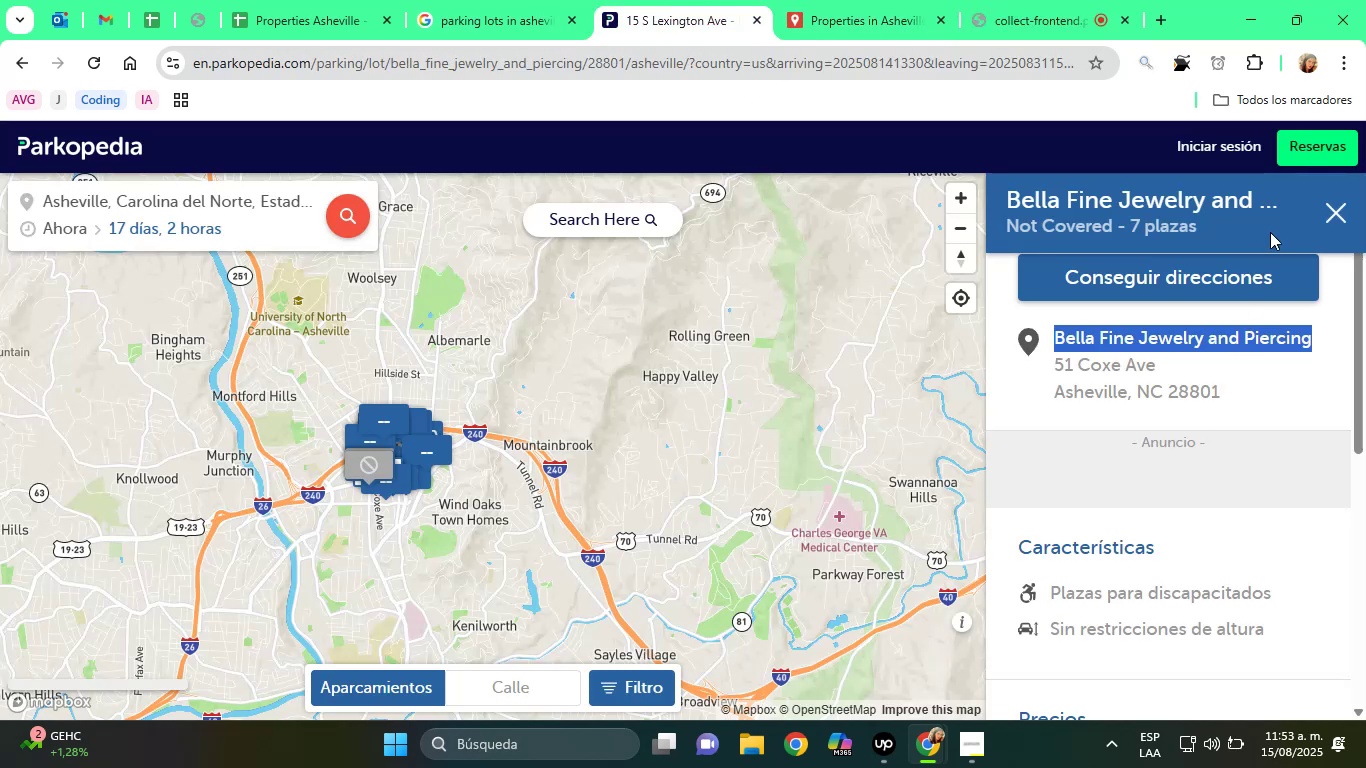 
left_click([1320, 223])
 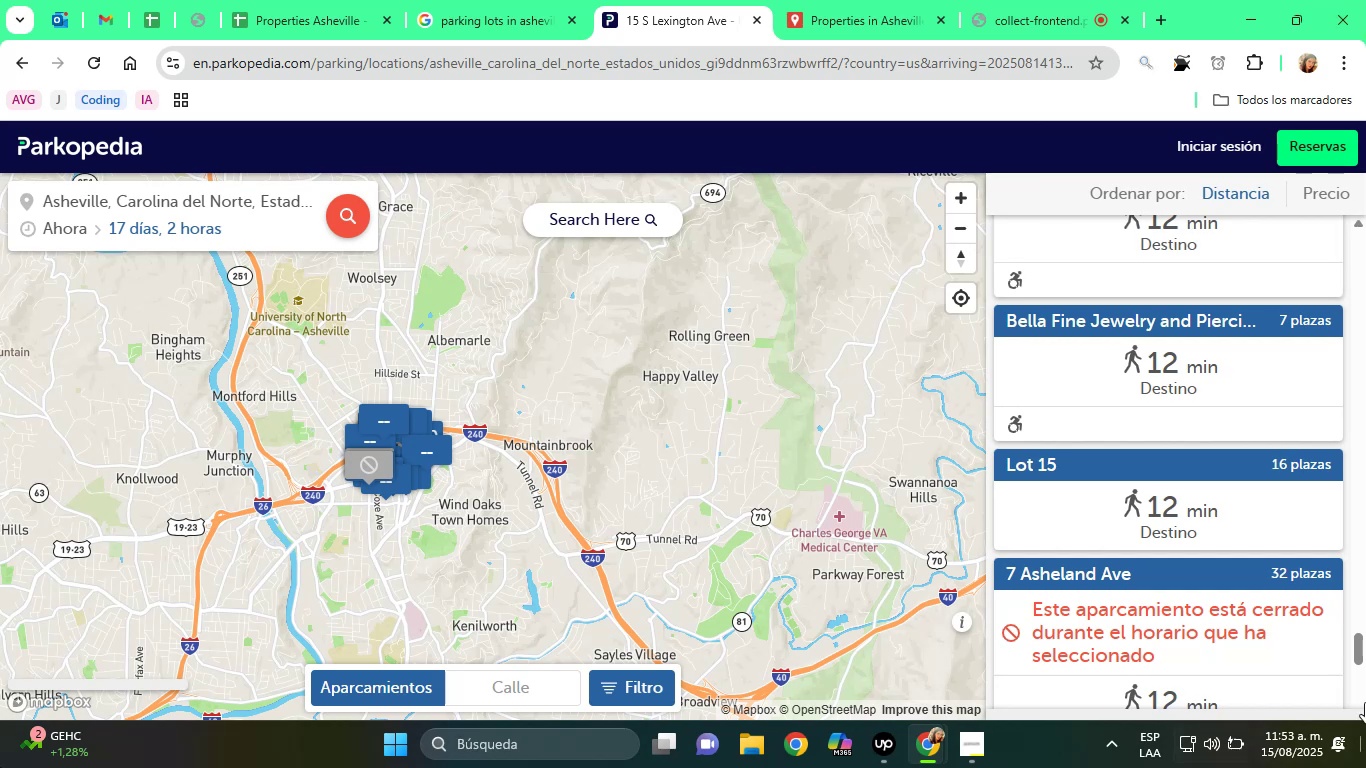 
scroll: coordinate [1165, 483], scroll_direction: down, amount: 2.0
 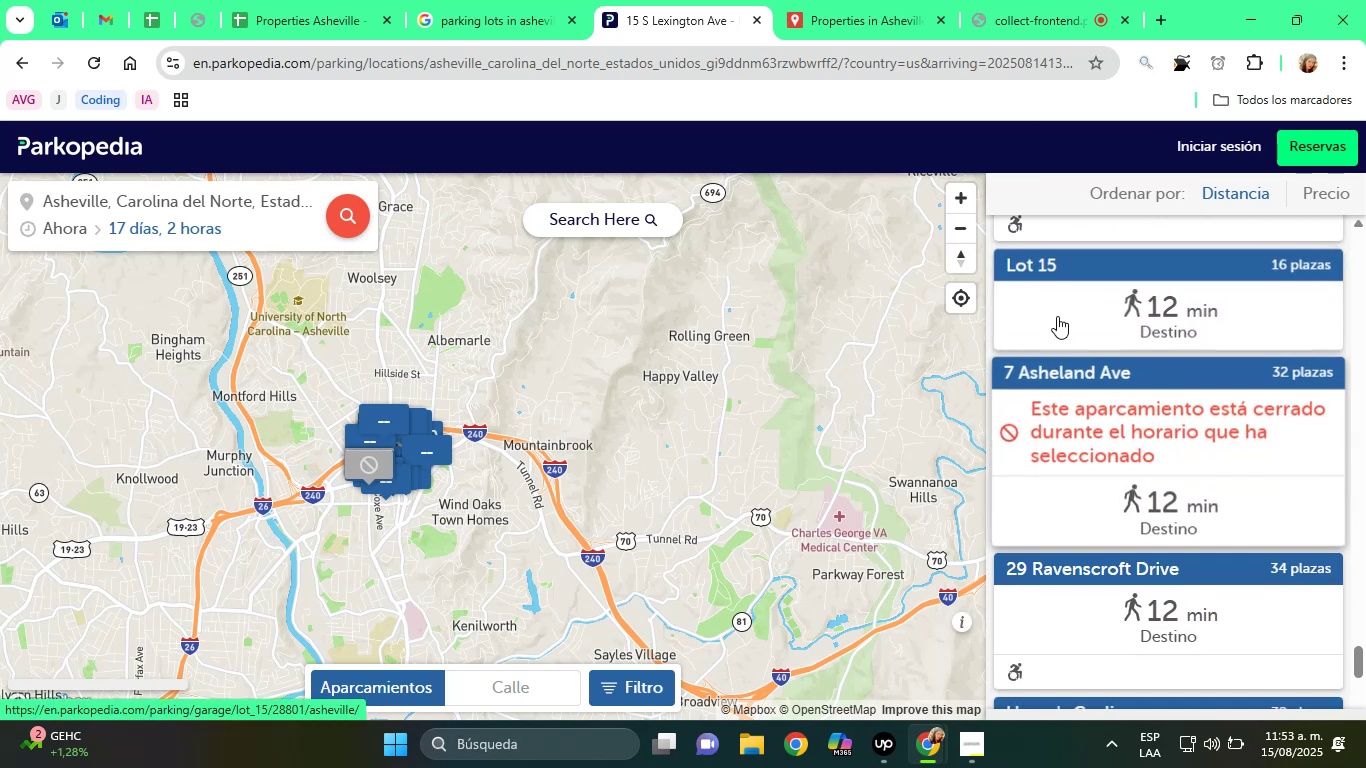 
left_click([1055, 306])
 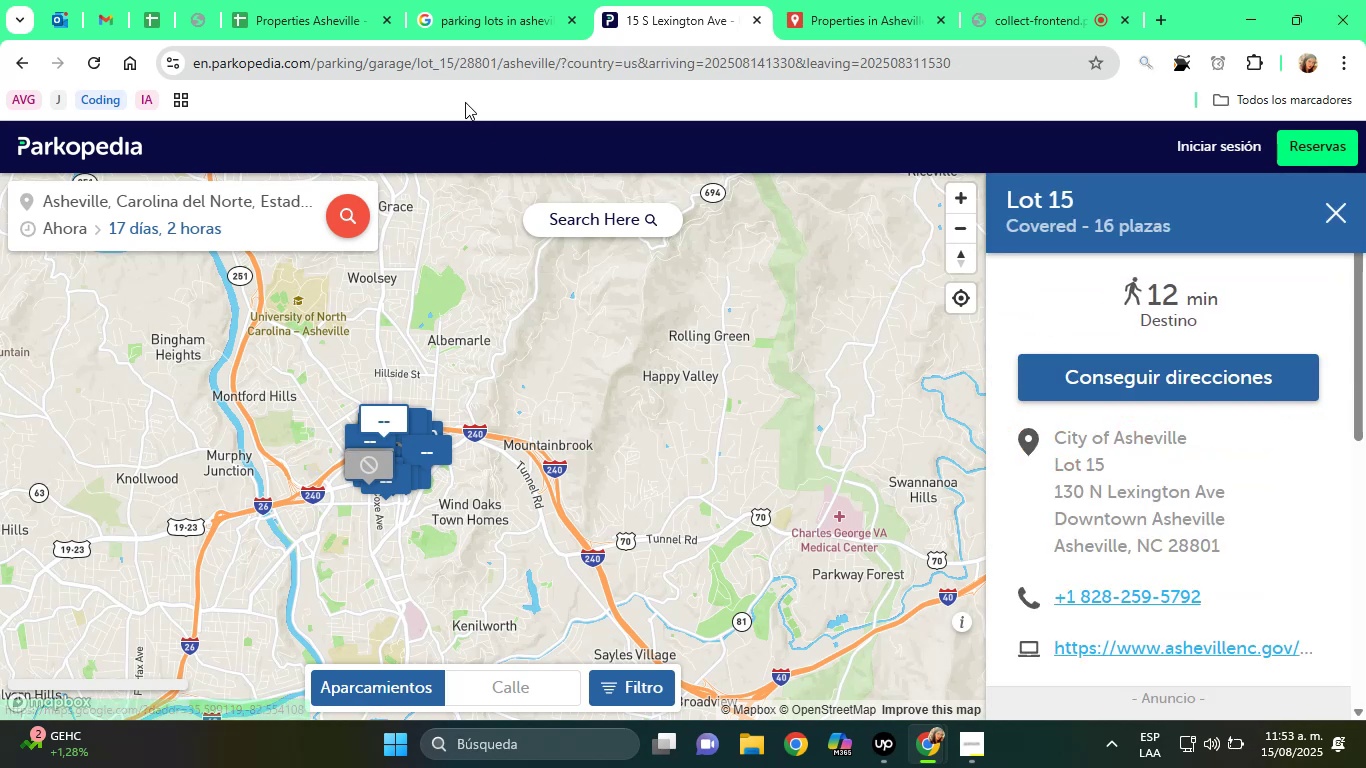 
left_click([342, 0])
 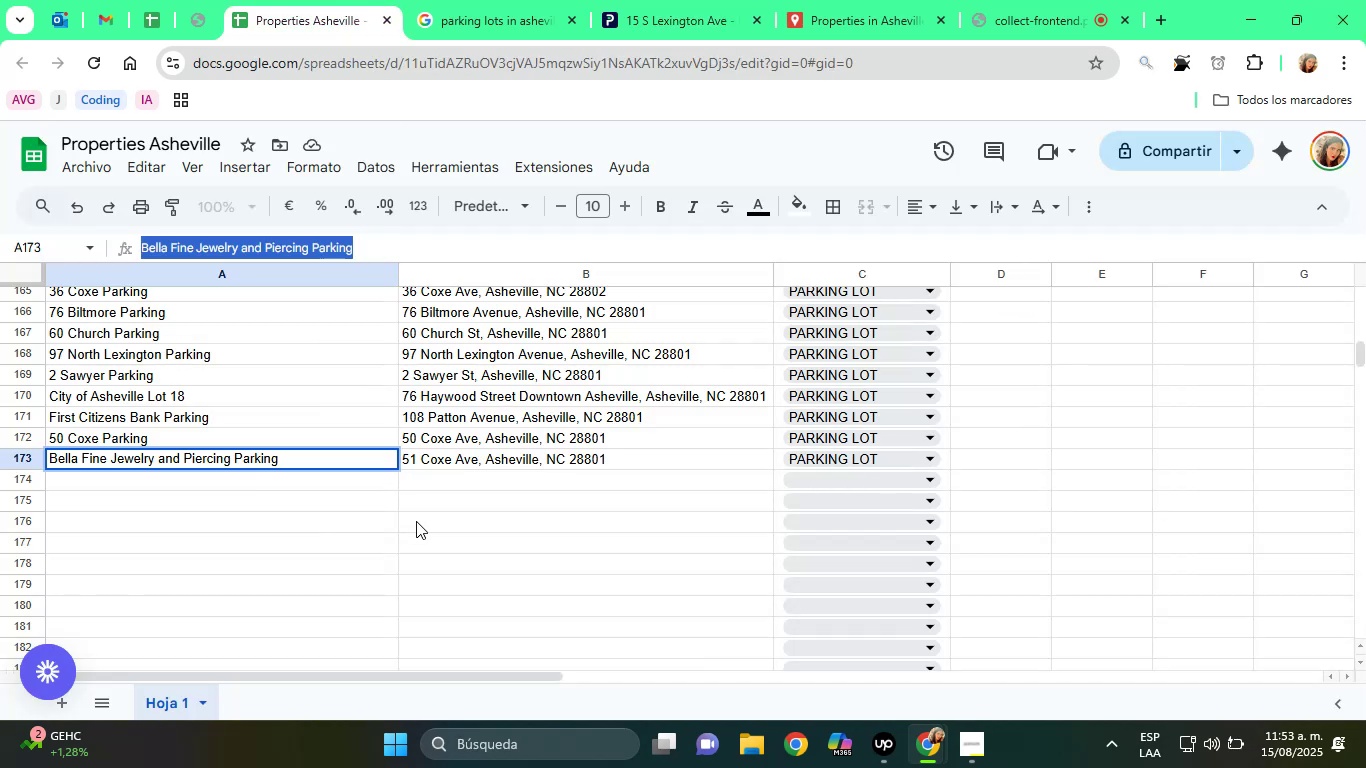 
scroll: coordinate [416, 522], scroll_direction: up, amount: 11.0
 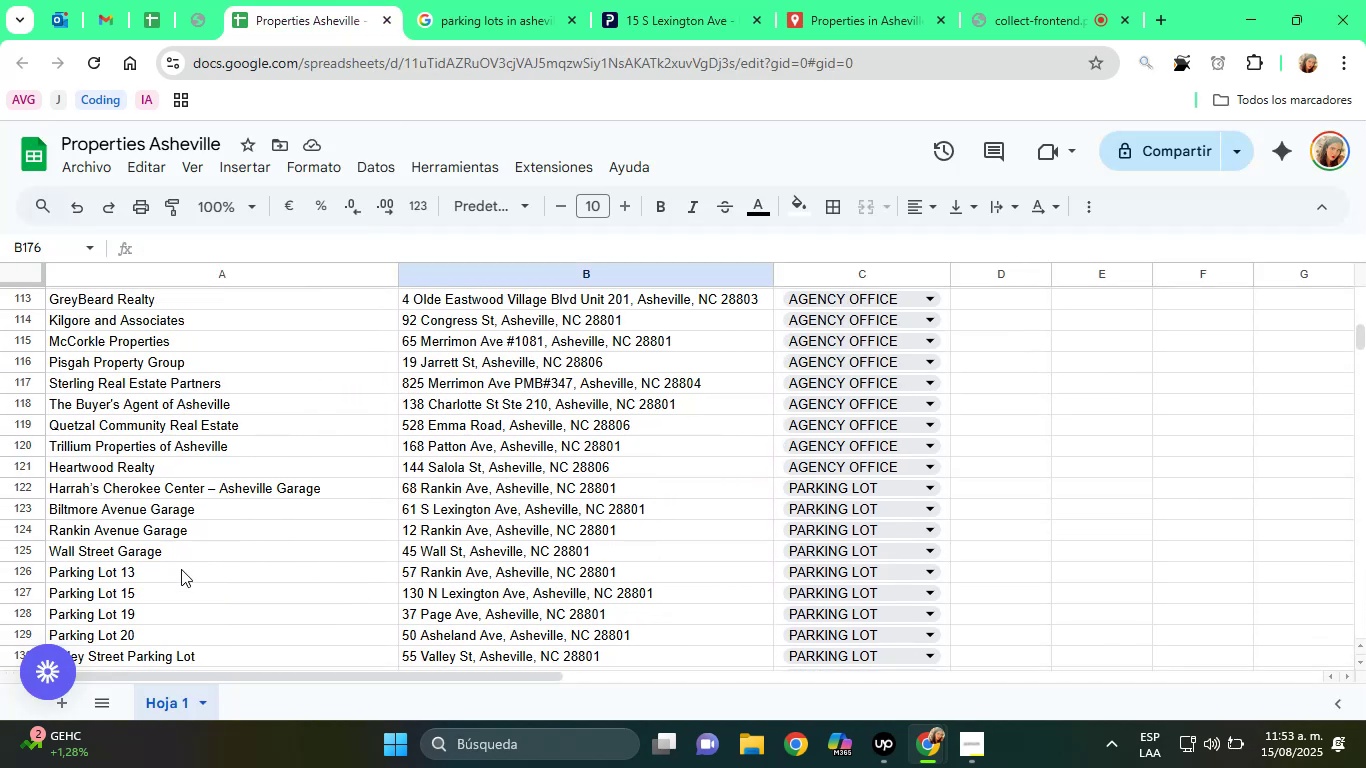 
left_click([173, 589])
 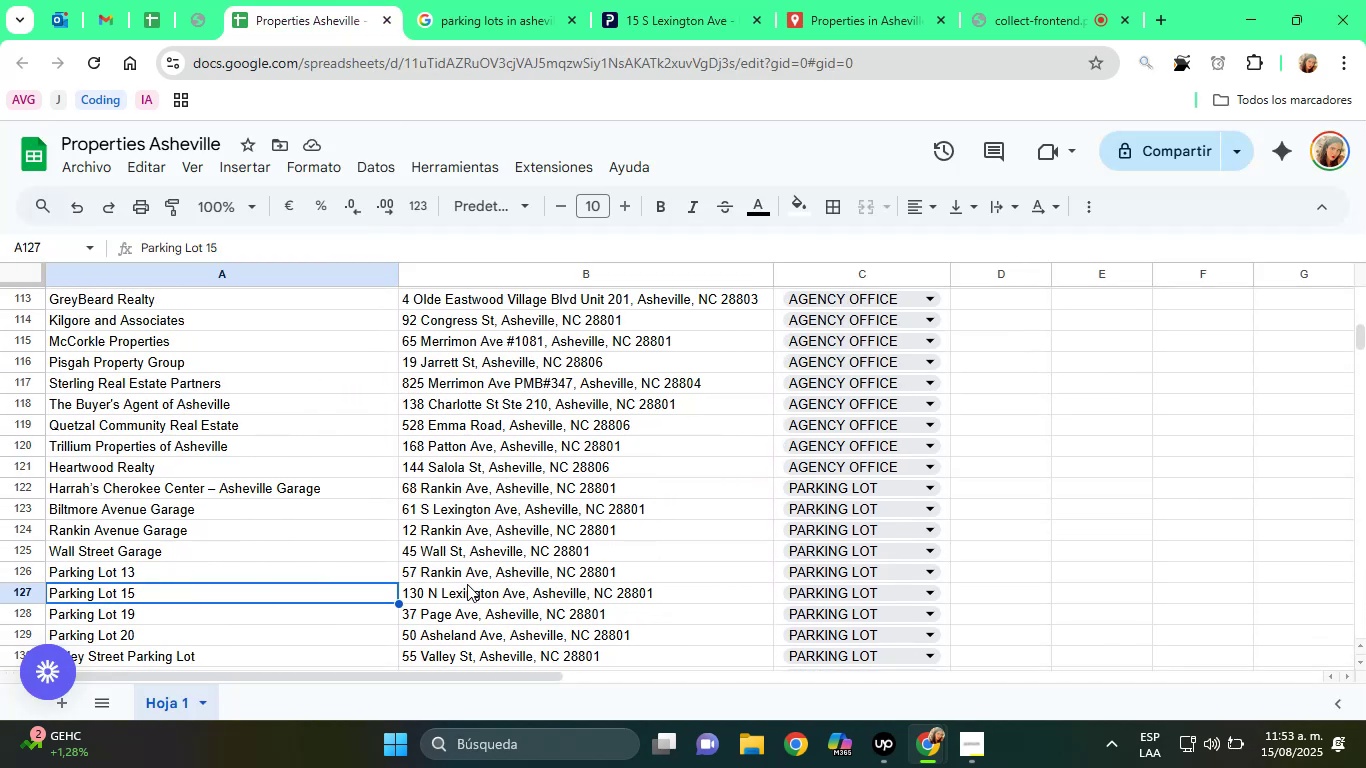 
left_click([478, 590])
 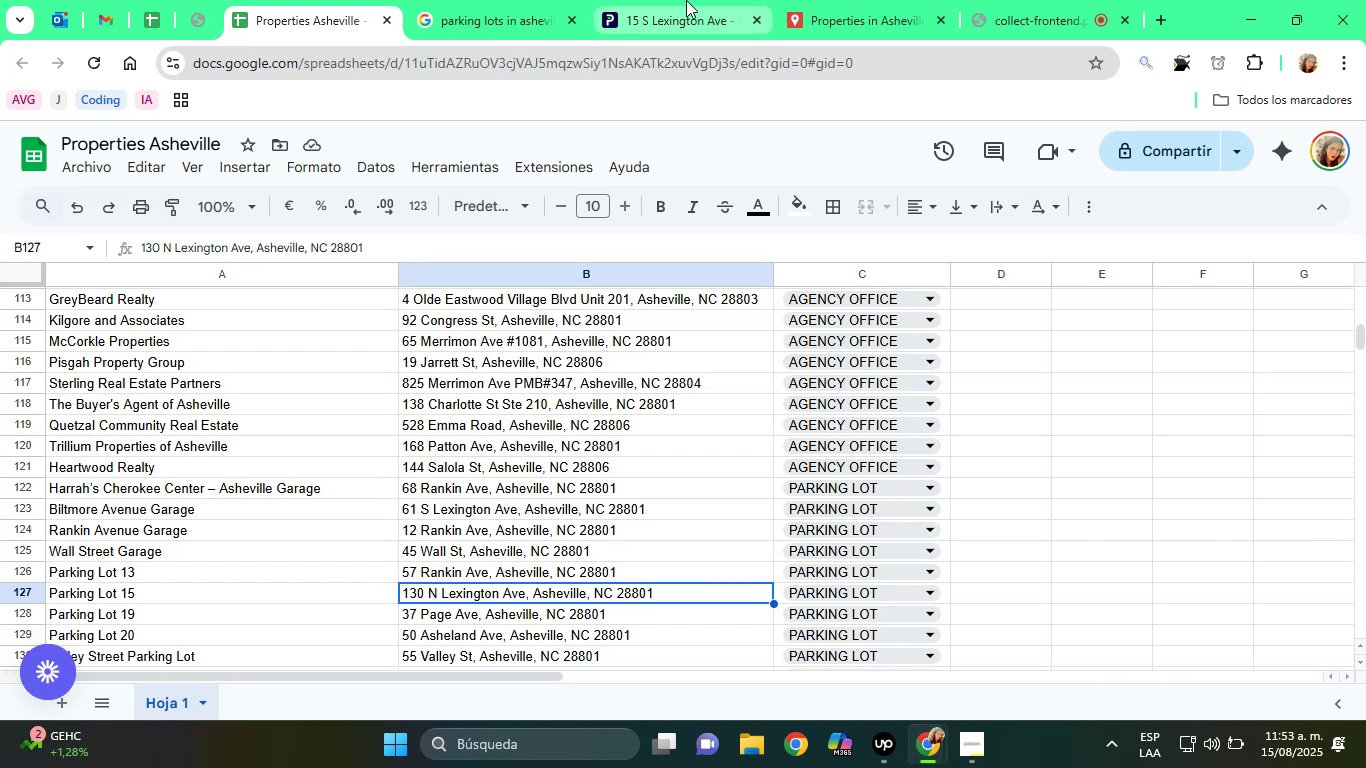 
left_click([666, 0])
 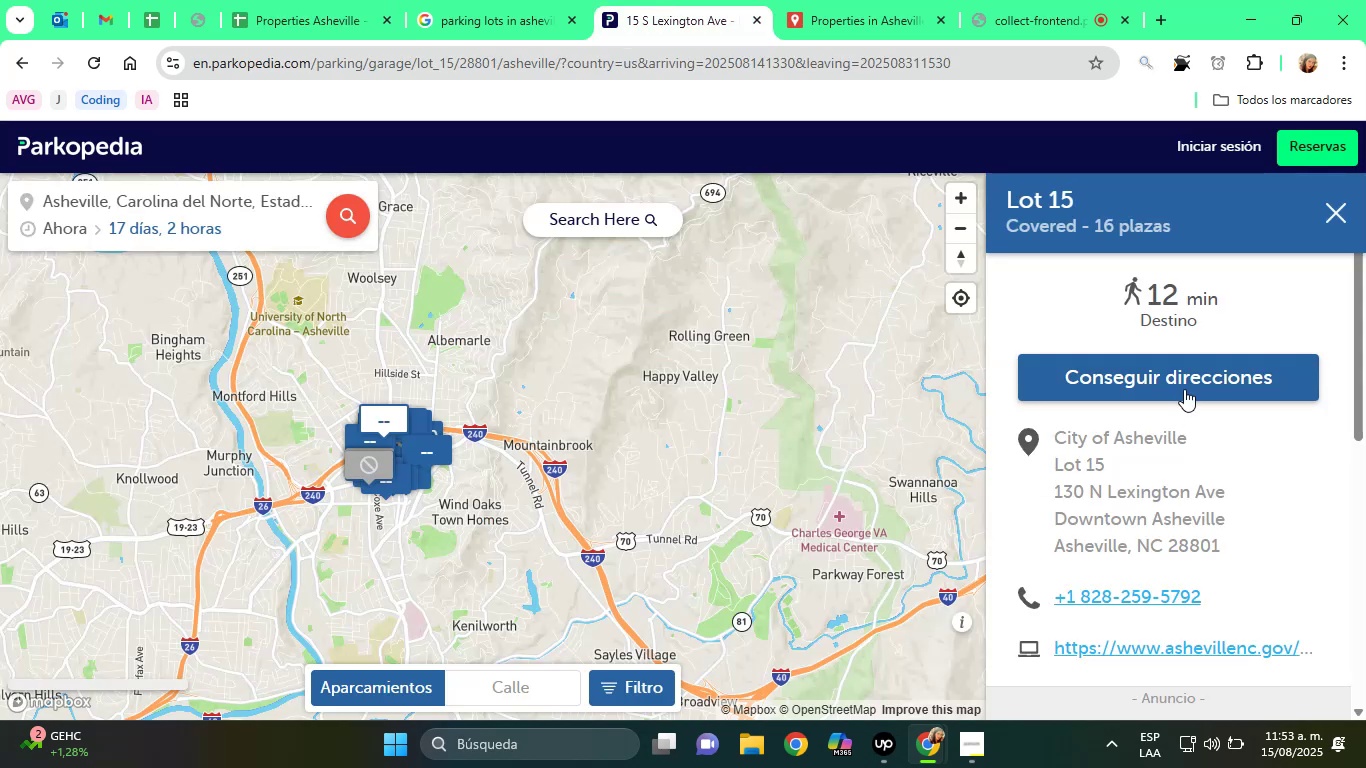 
left_click([1328, 207])
 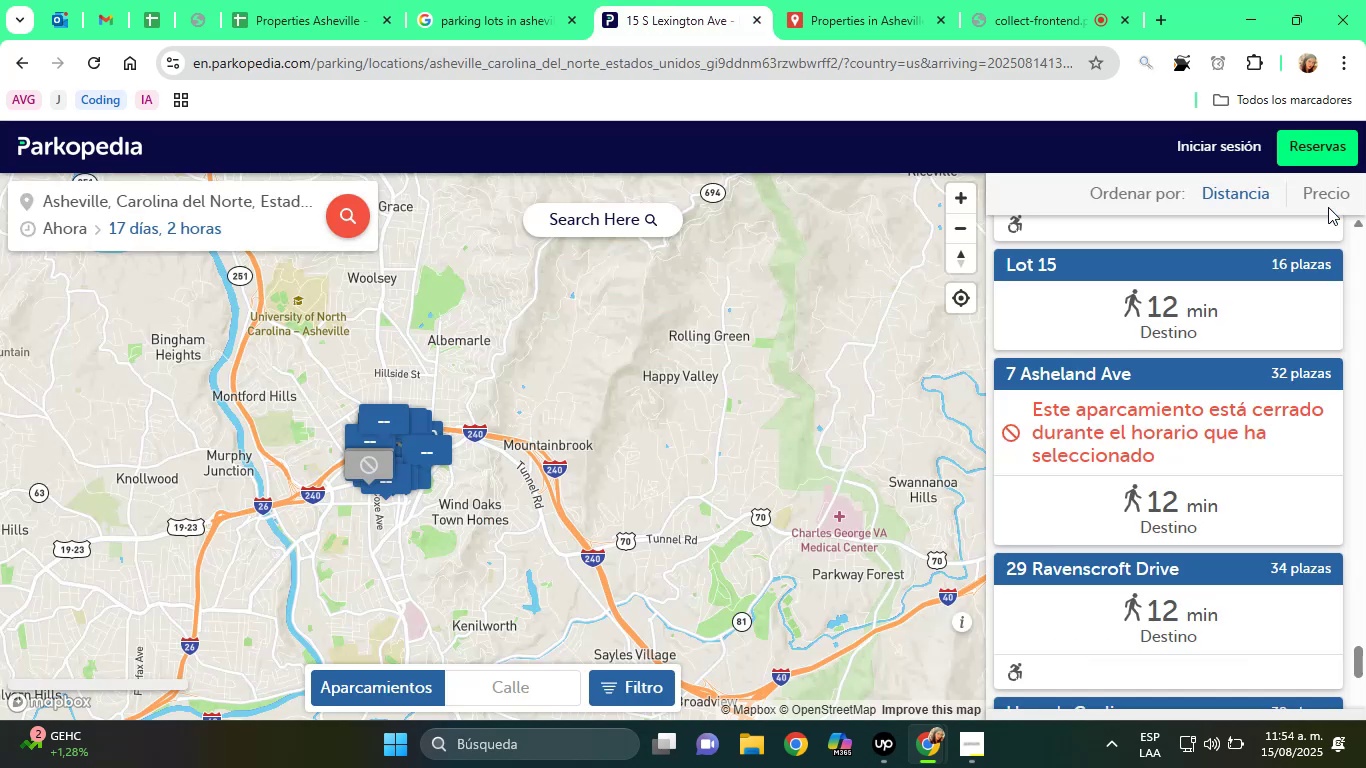 
wait(7.67)
 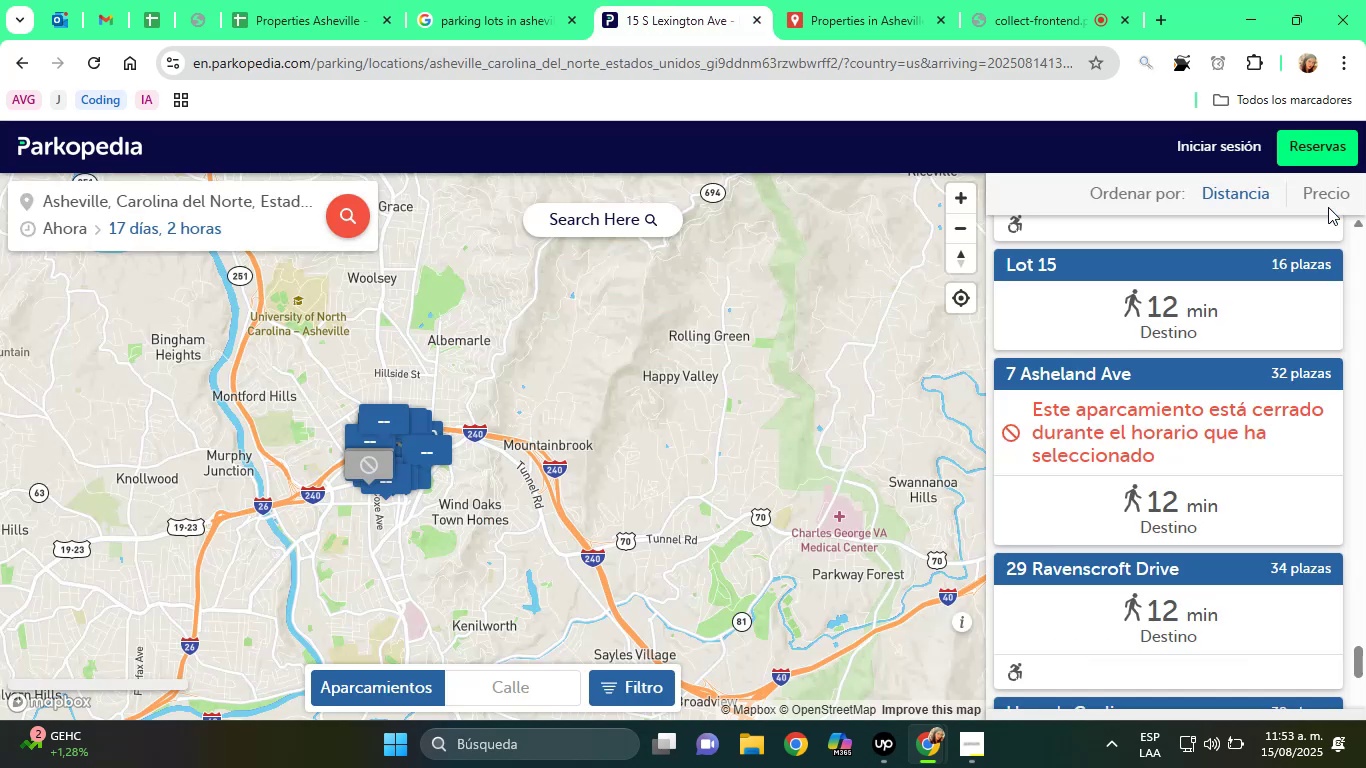 
left_click([1098, 403])
 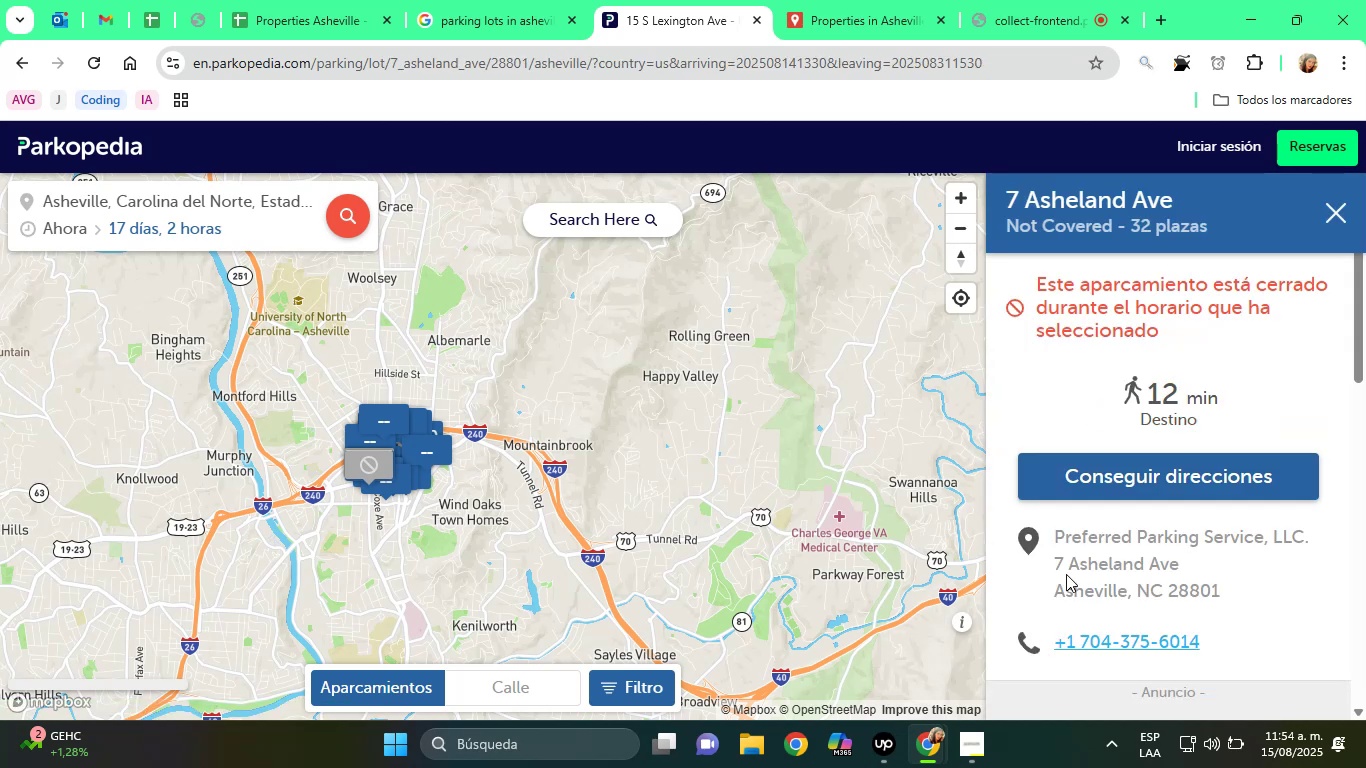 
left_click_drag(start_coordinate=[1051, 561], to_coordinate=[1231, 584])
 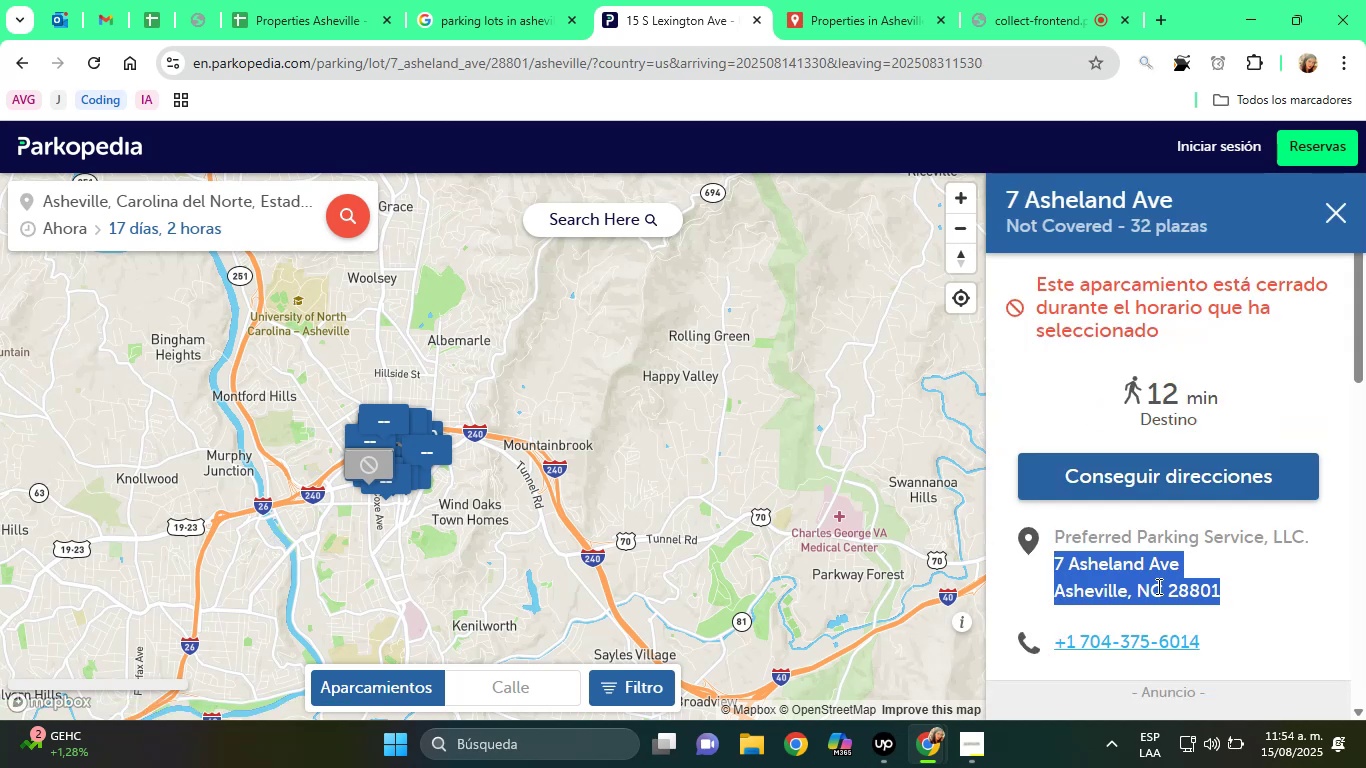 
right_click([1157, 586])
 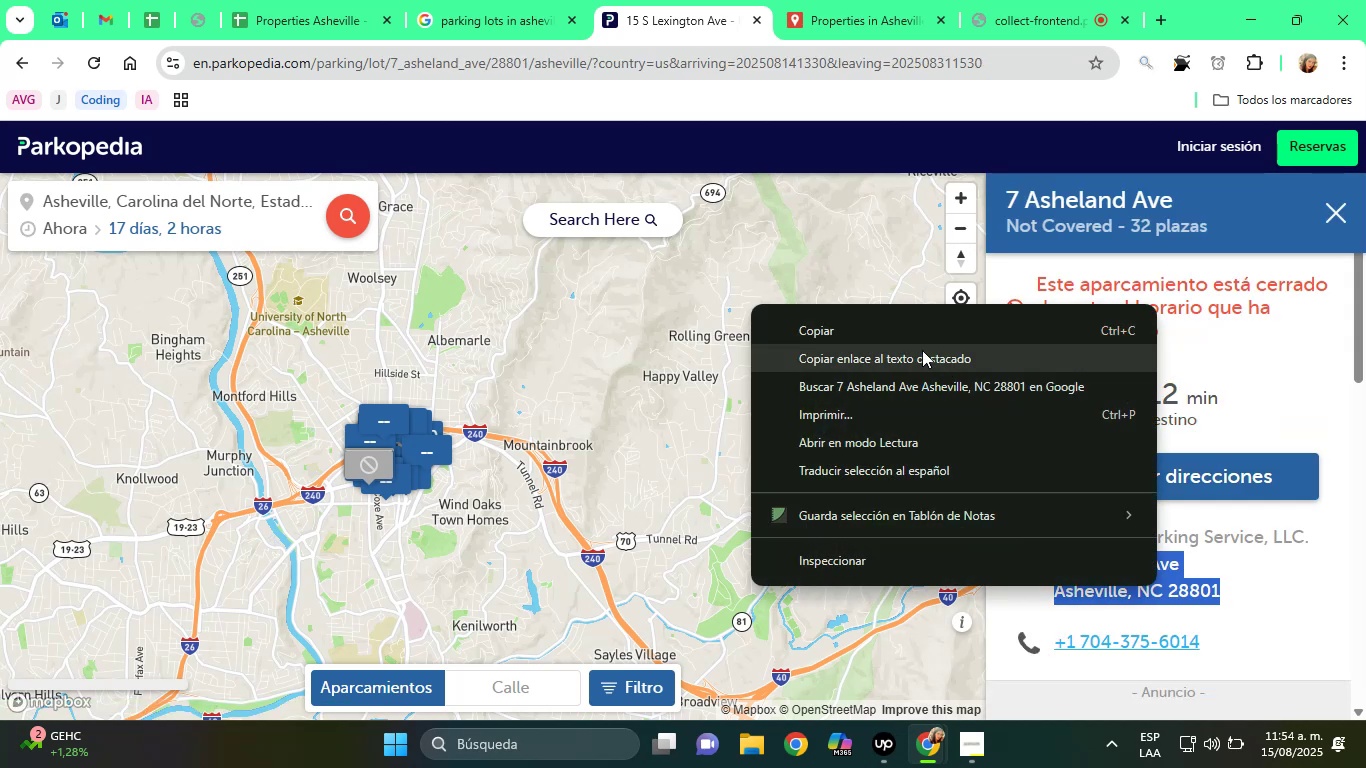 
left_click([885, 333])
 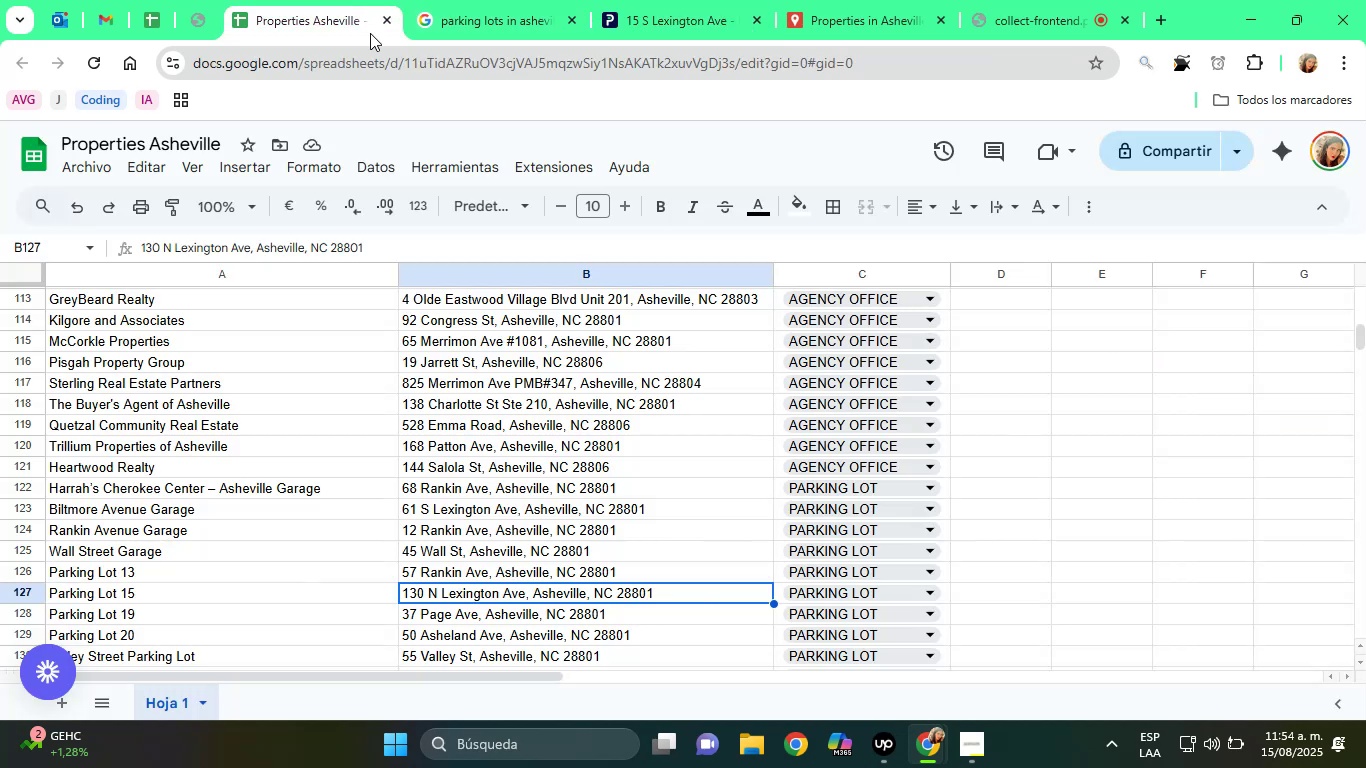 
scroll: coordinate [479, 597], scroll_direction: down, amount: 11.0
 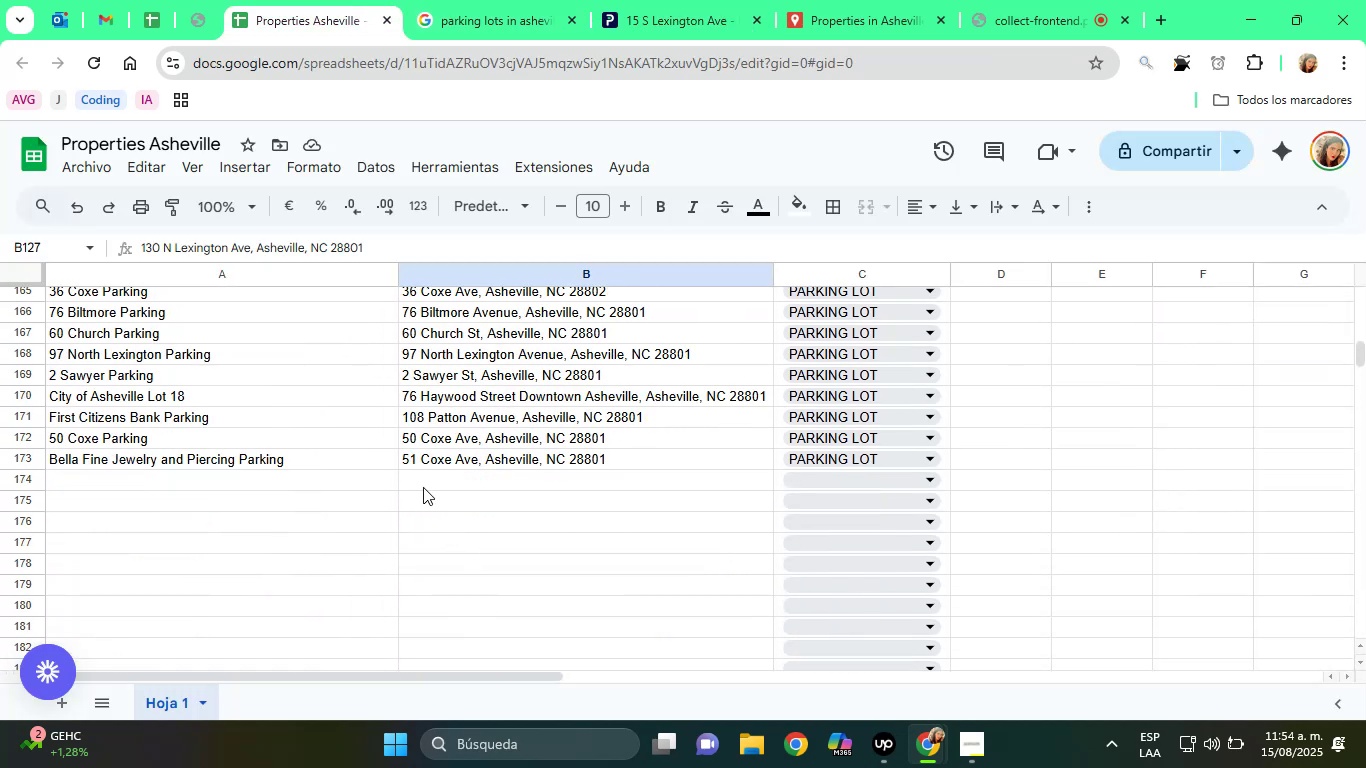 
left_click([409, 468])
 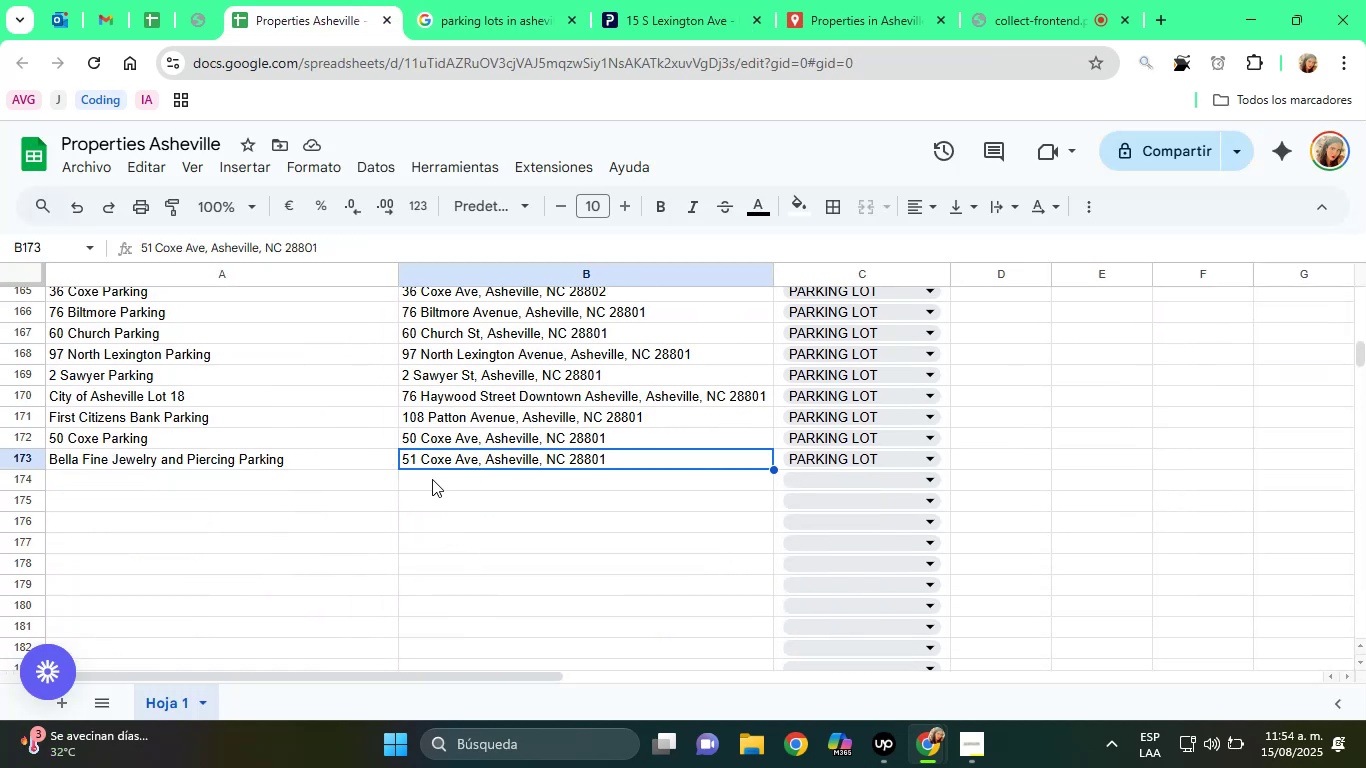 
left_click([432, 479])
 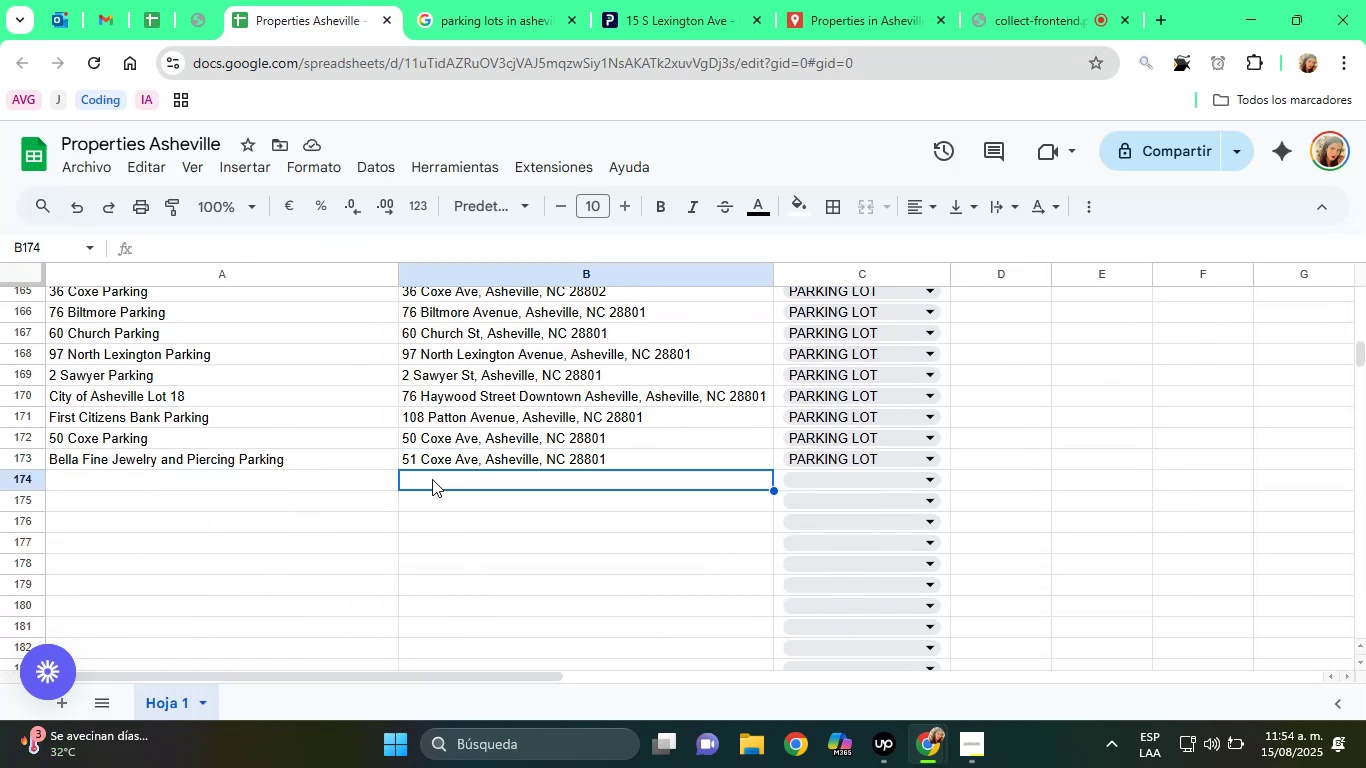 
right_click([432, 479])
 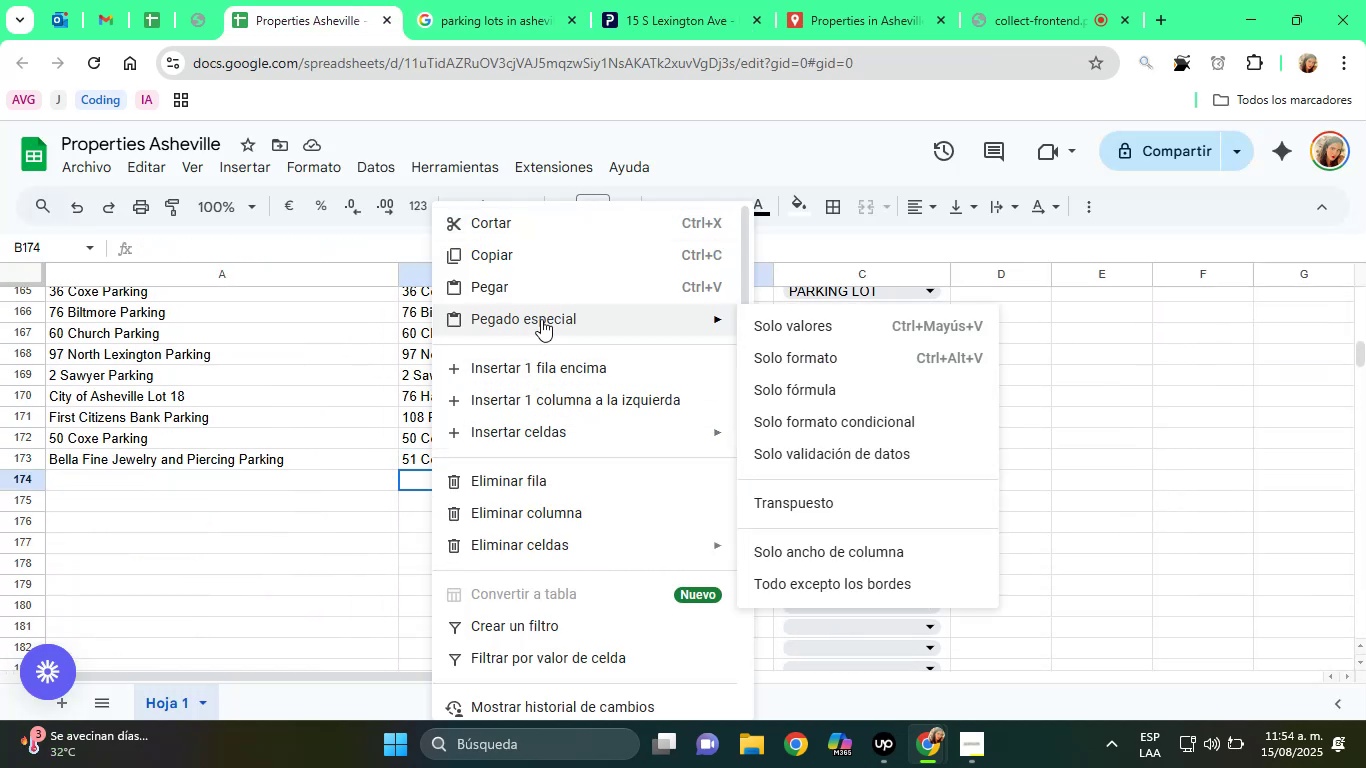 
left_click([873, 335])
 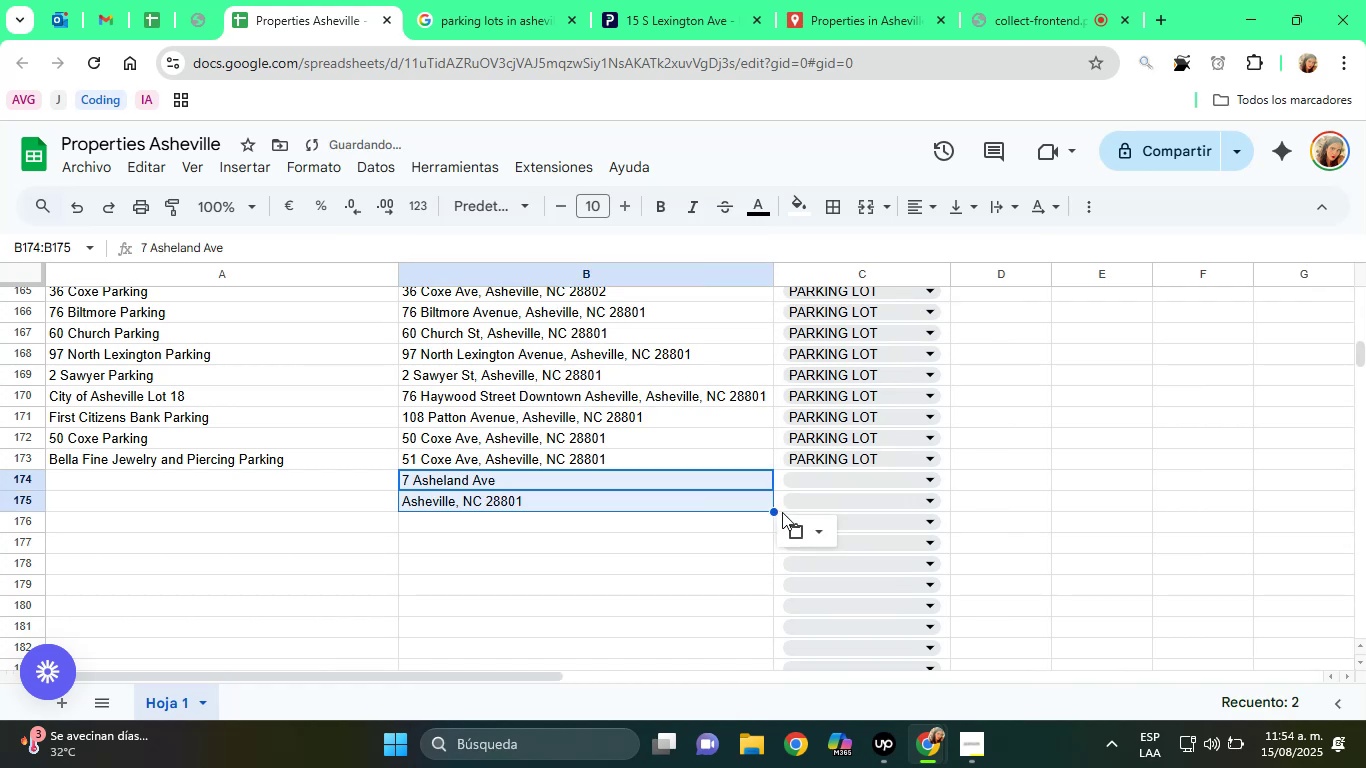 
left_click([807, 529])
 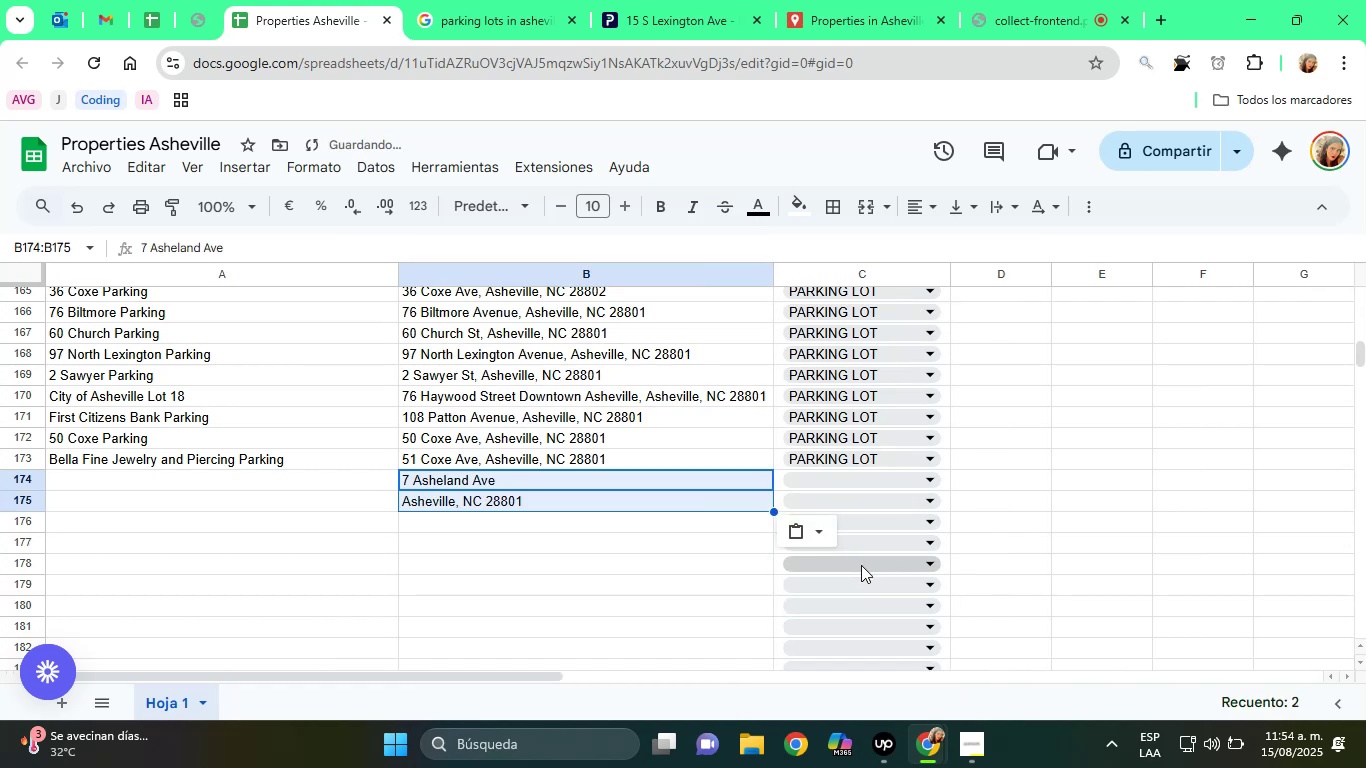 
left_click([526, 498])
 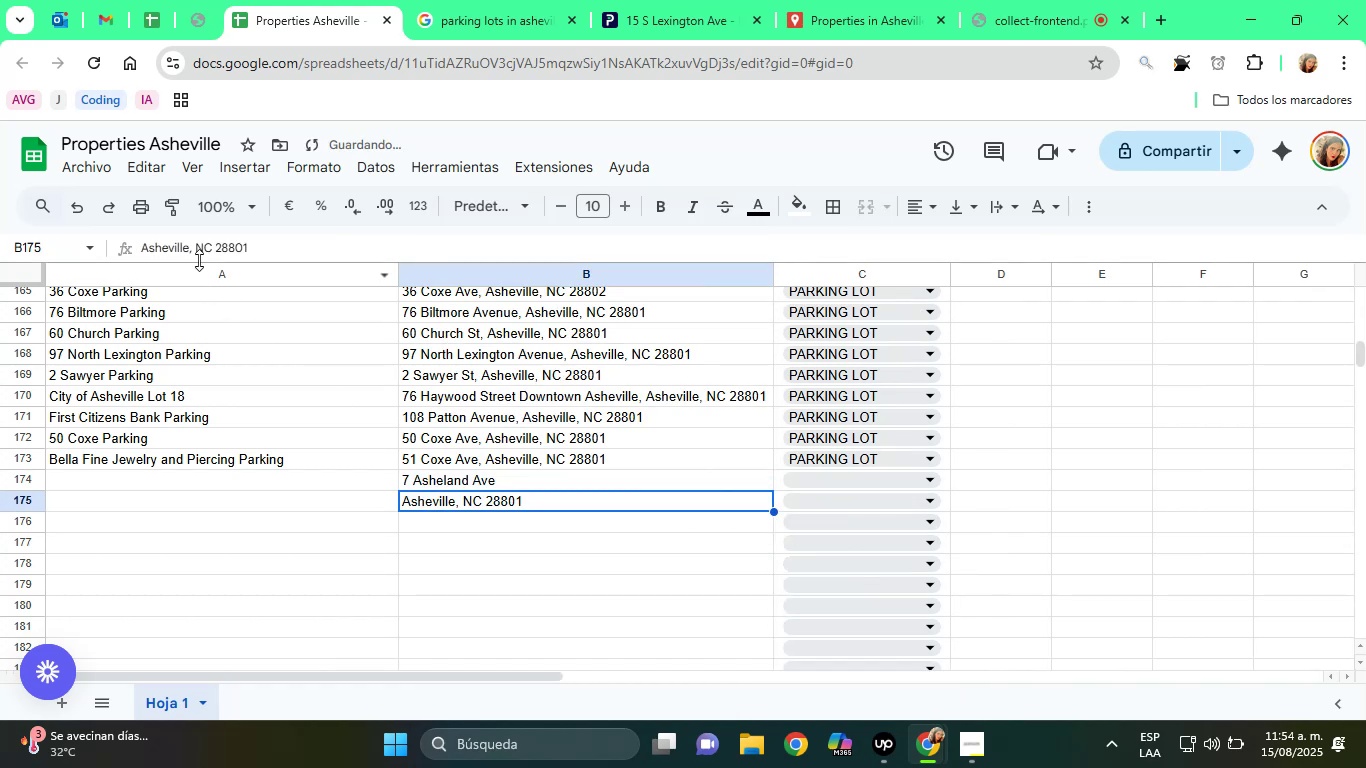 
double_click([197, 247])
 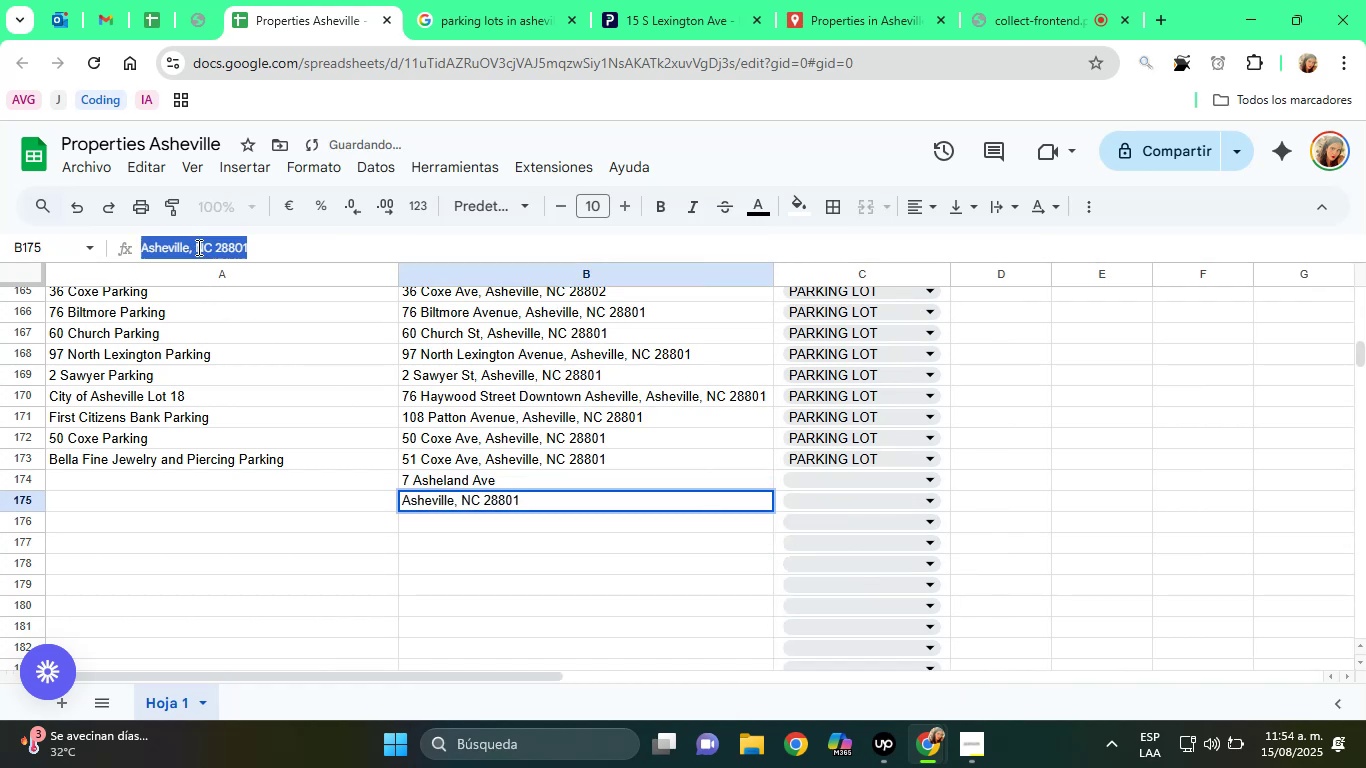 
triple_click([197, 247])
 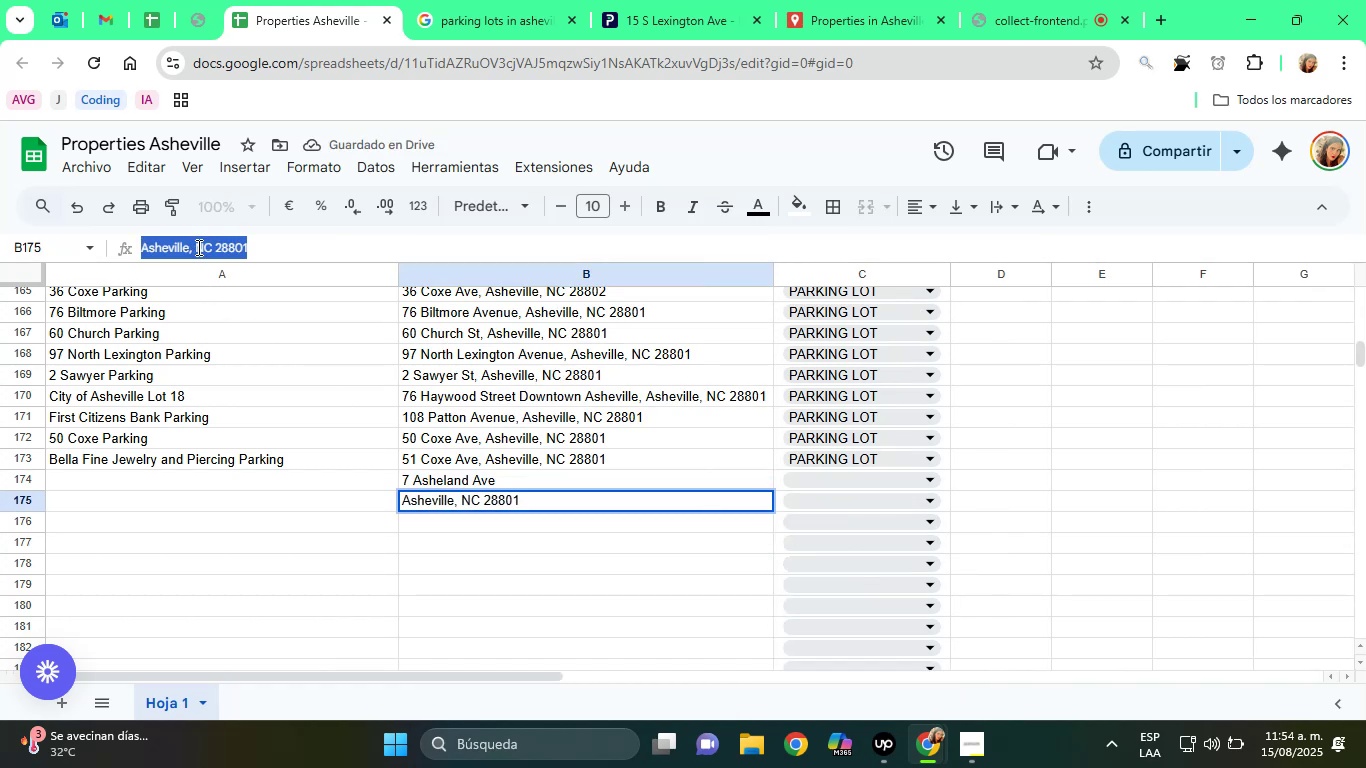 
right_click([197, 247])
 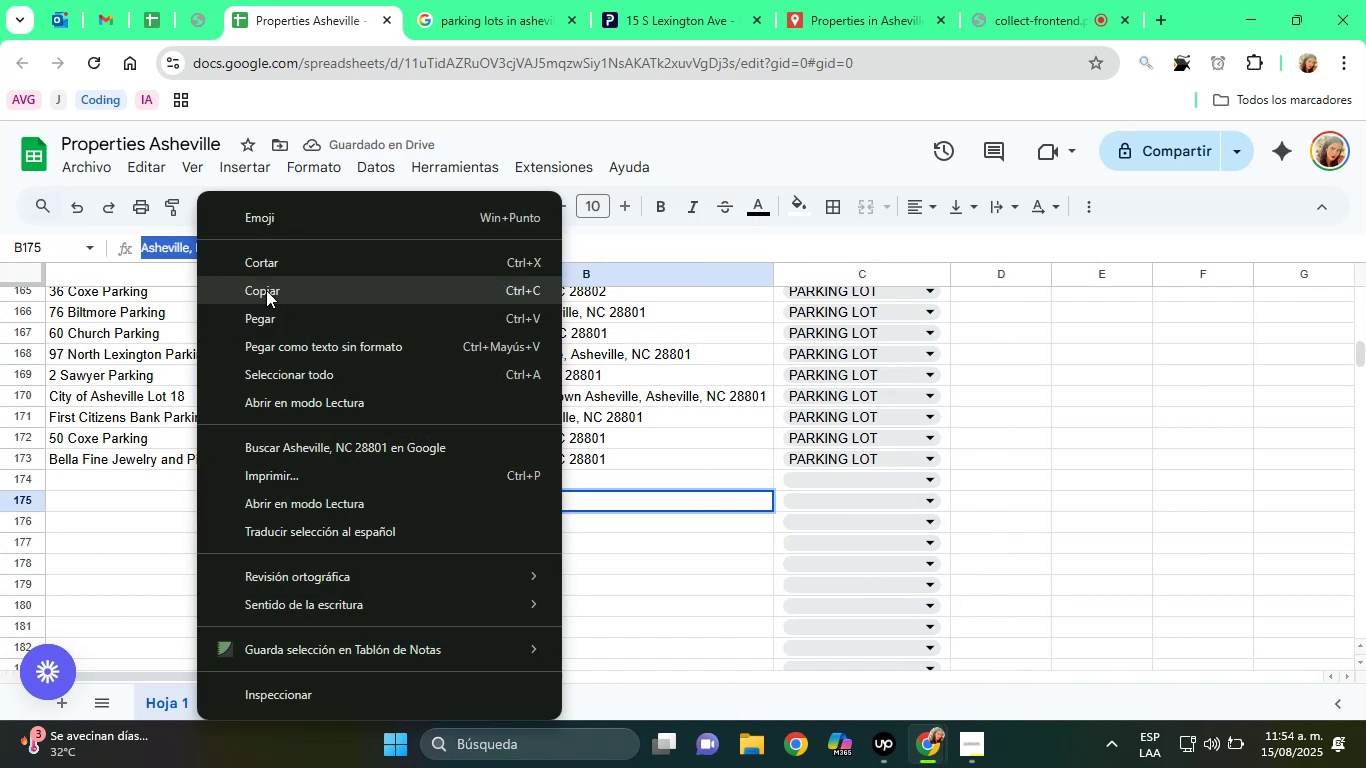 
left_click([266, 290])
 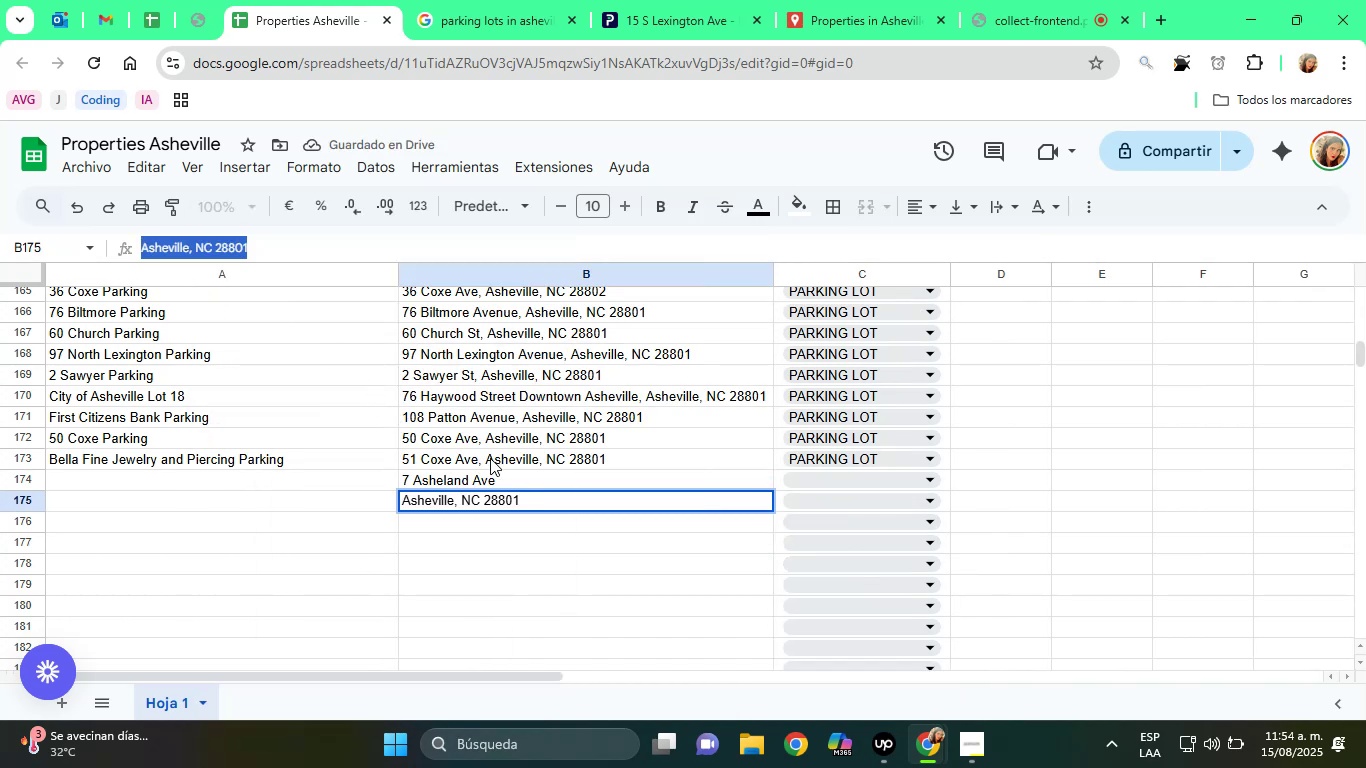 
left_click([529, 472])
 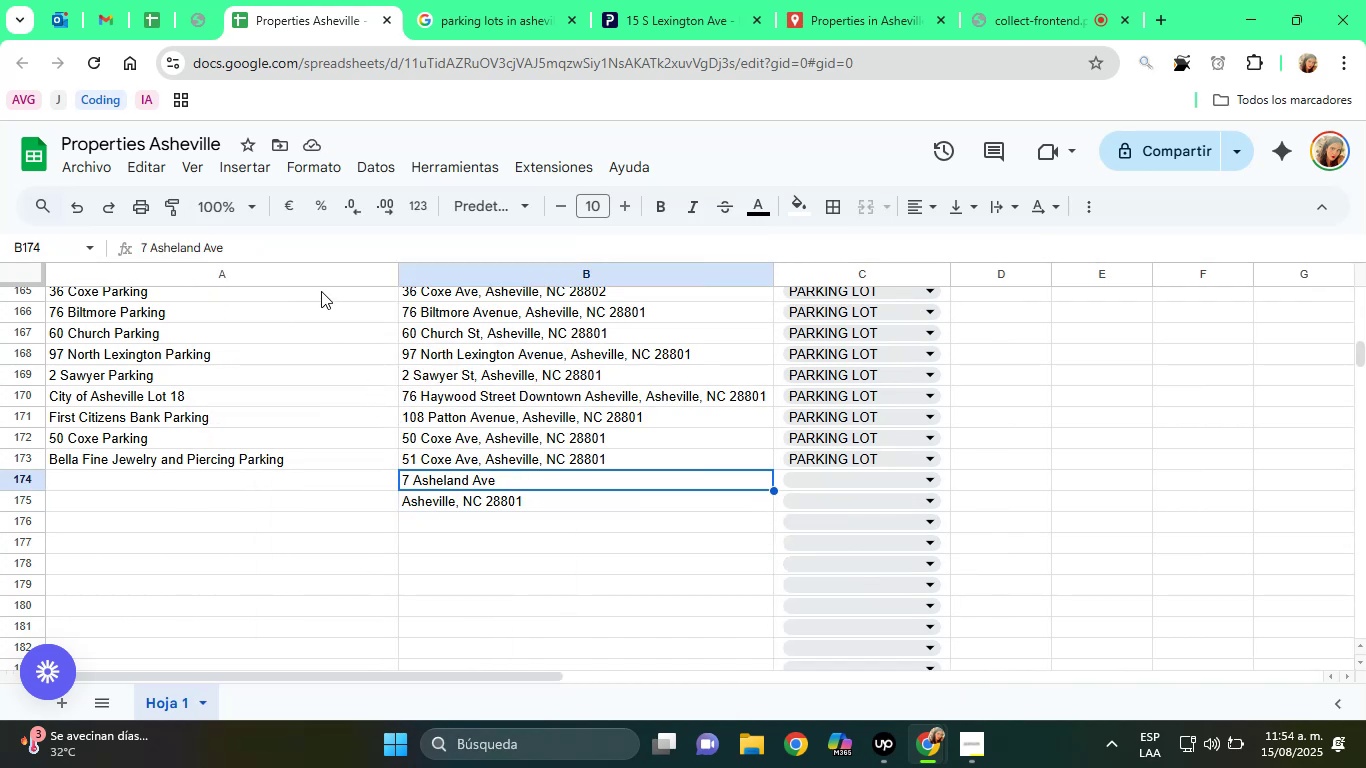 
left_click([246, 242])
 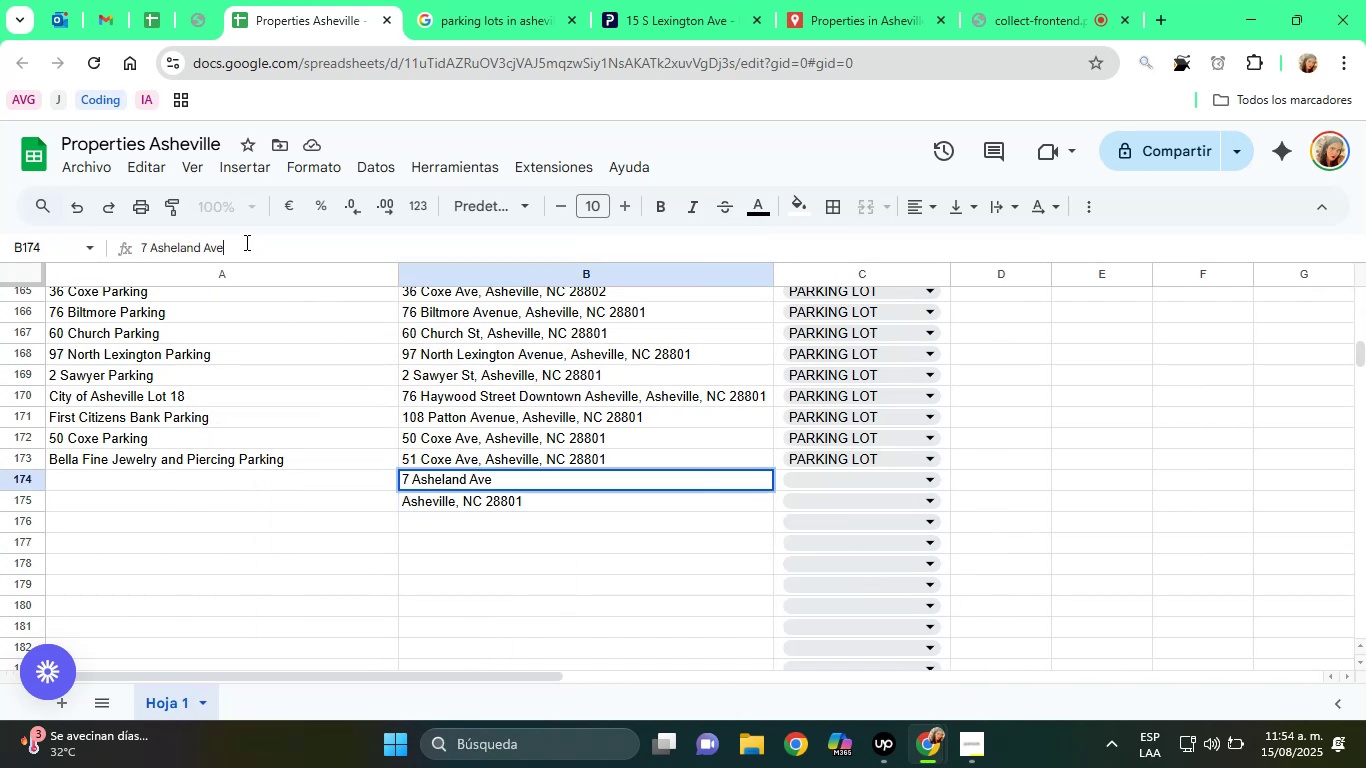 
key(Comma)
 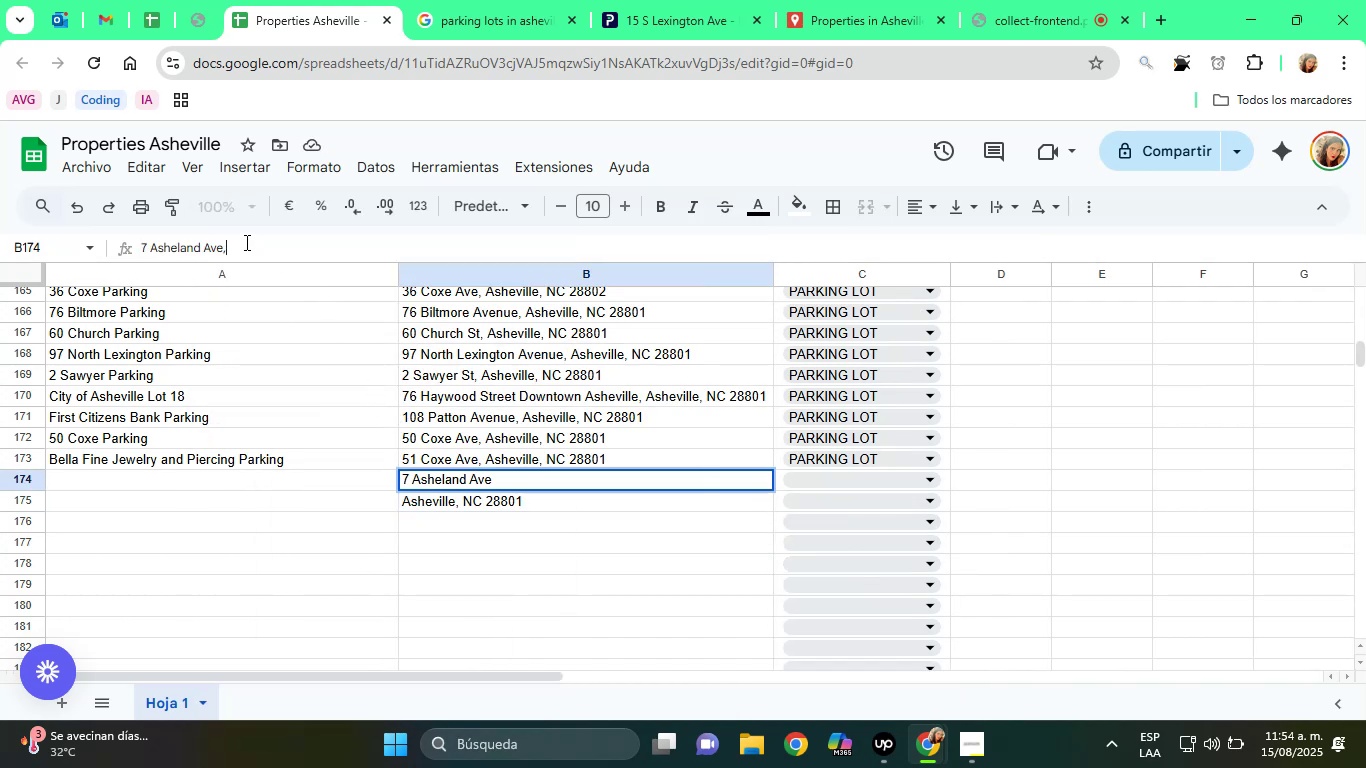 
key(Space)
 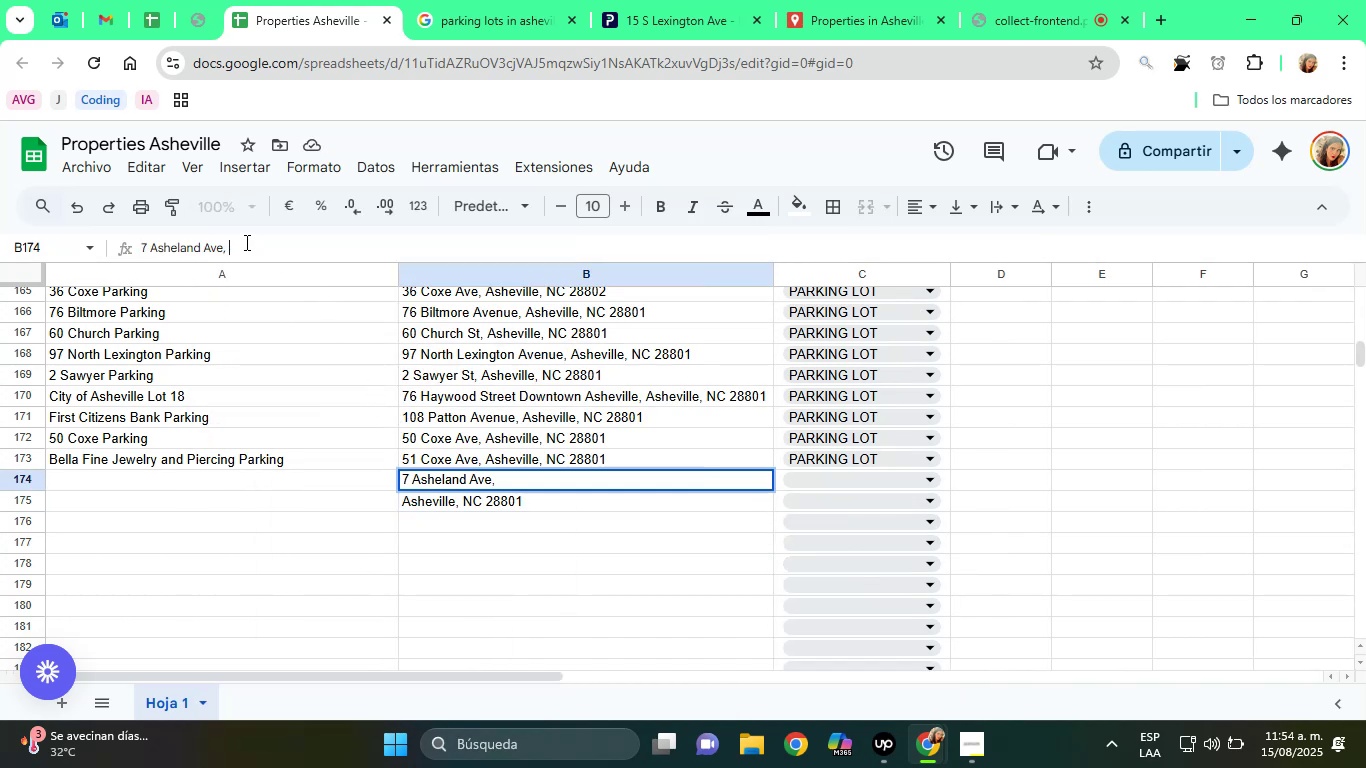 
key(Control+ControlLeft)
 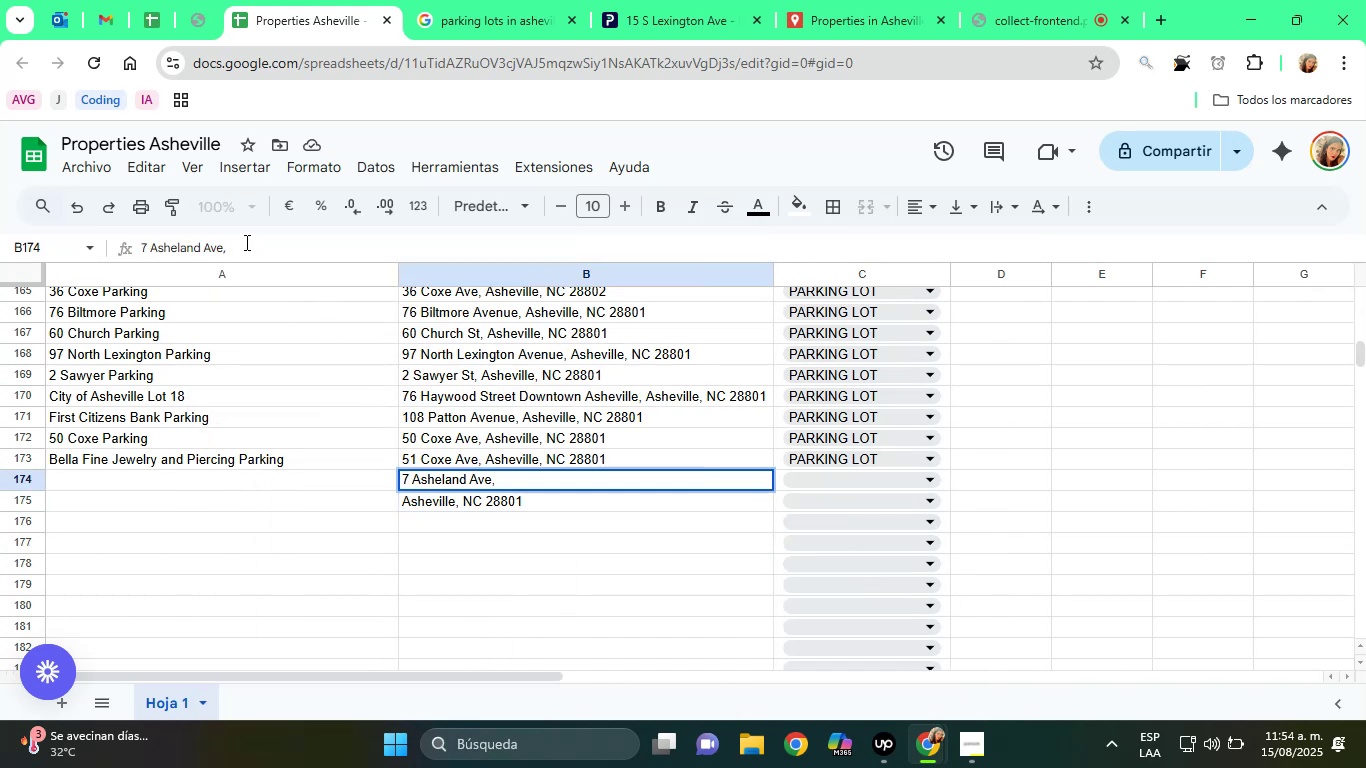 
key(Control+V)
 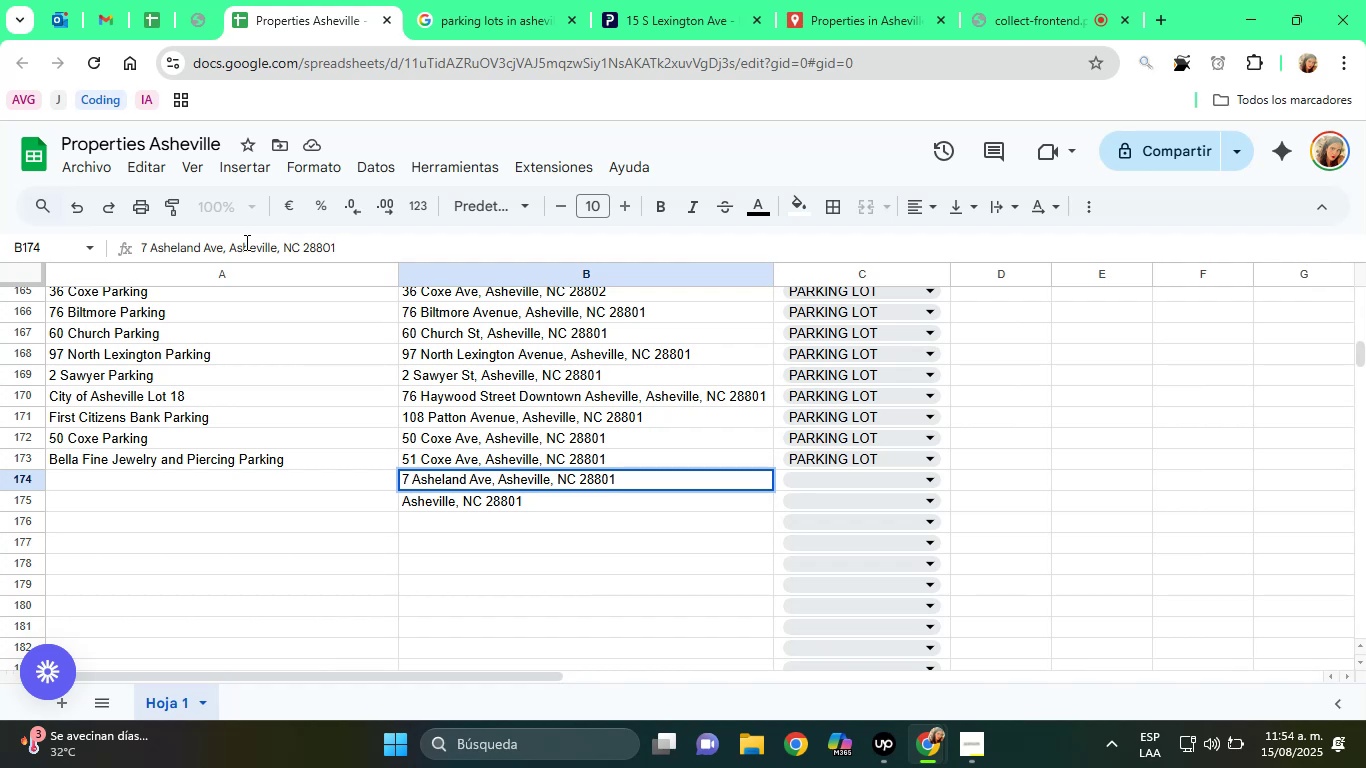 
wait(13.18)
 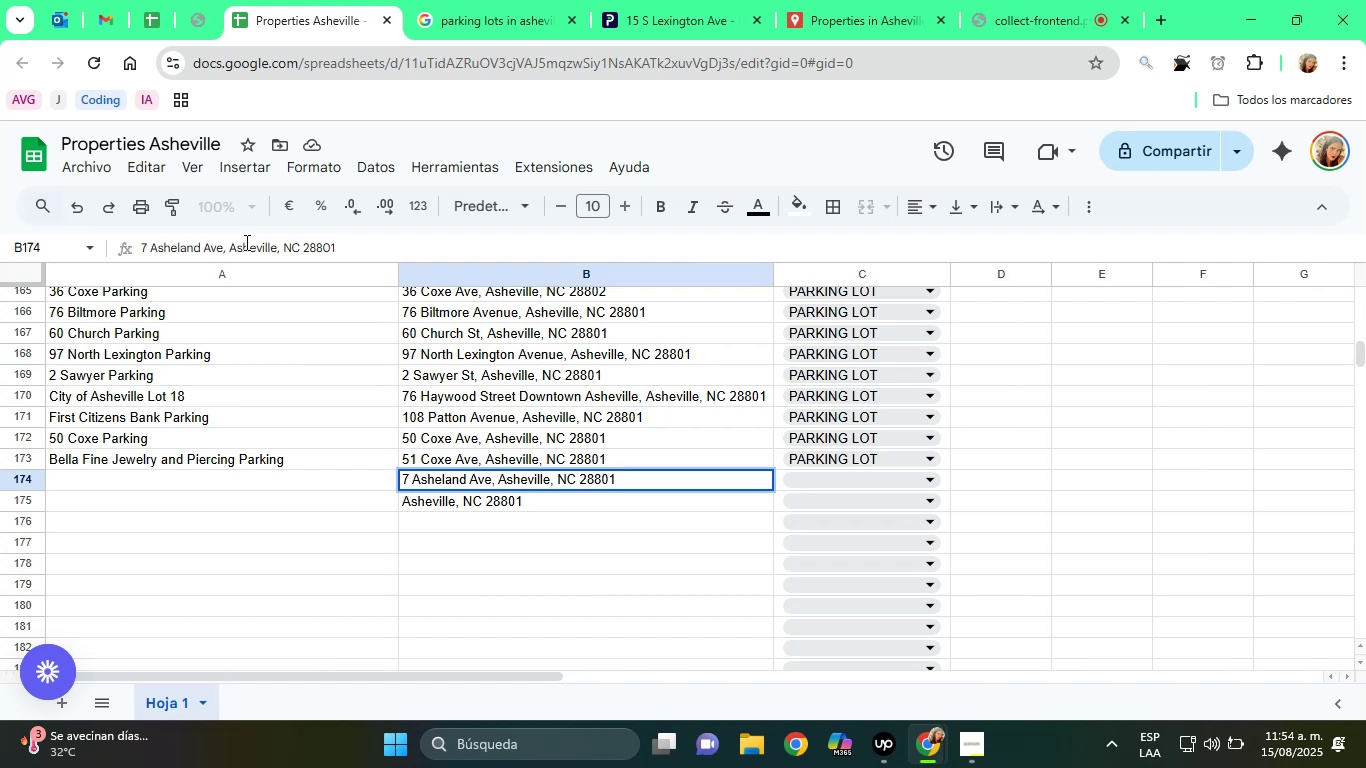 
key(Enter)
 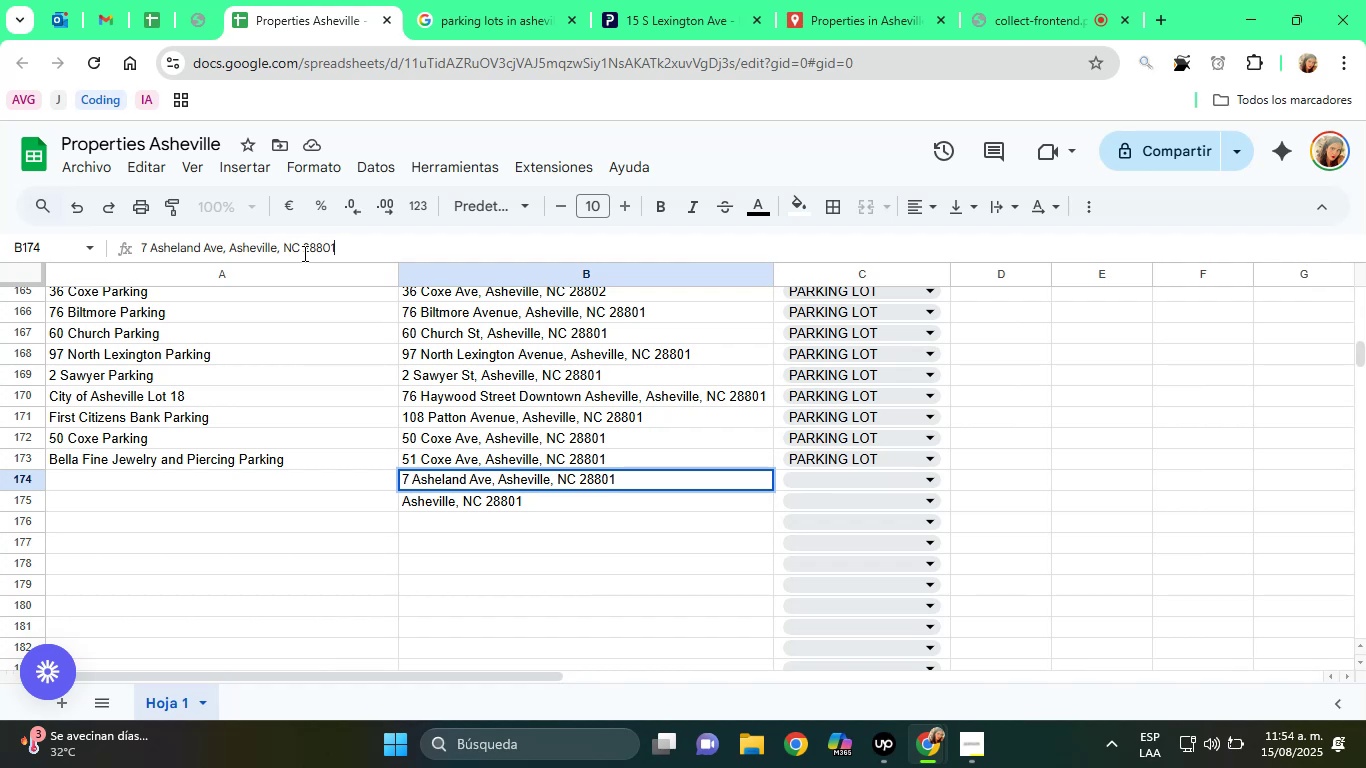 
key(ArrowDown)
 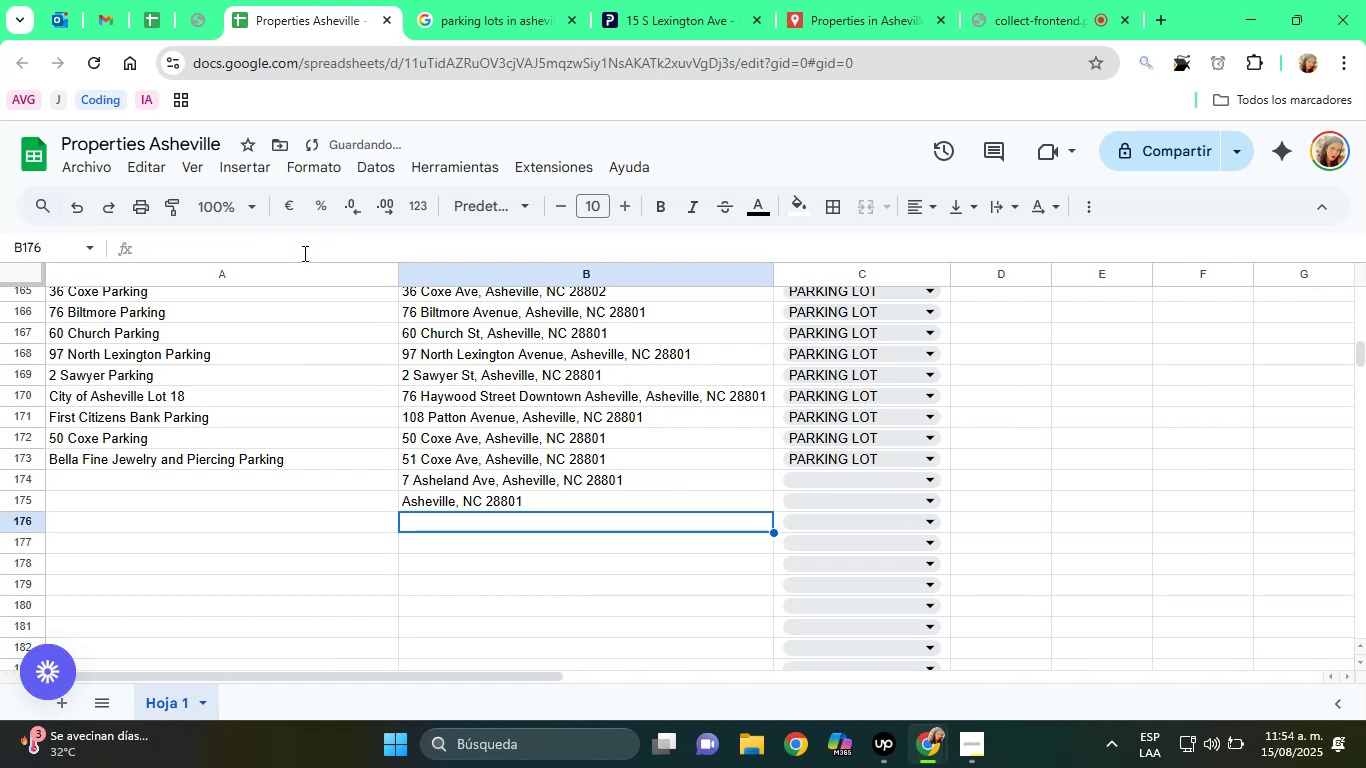 
key(ArrowUp)
 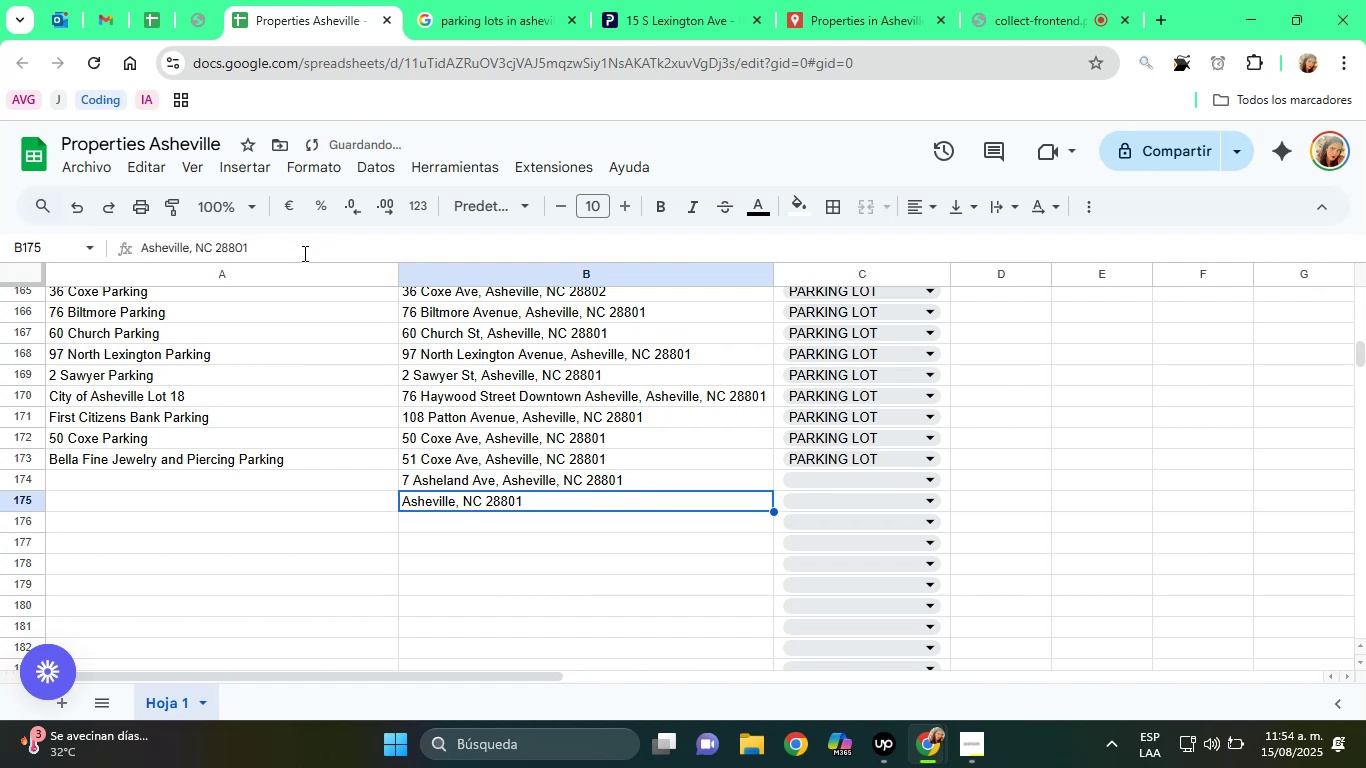 
key(Backspace)
 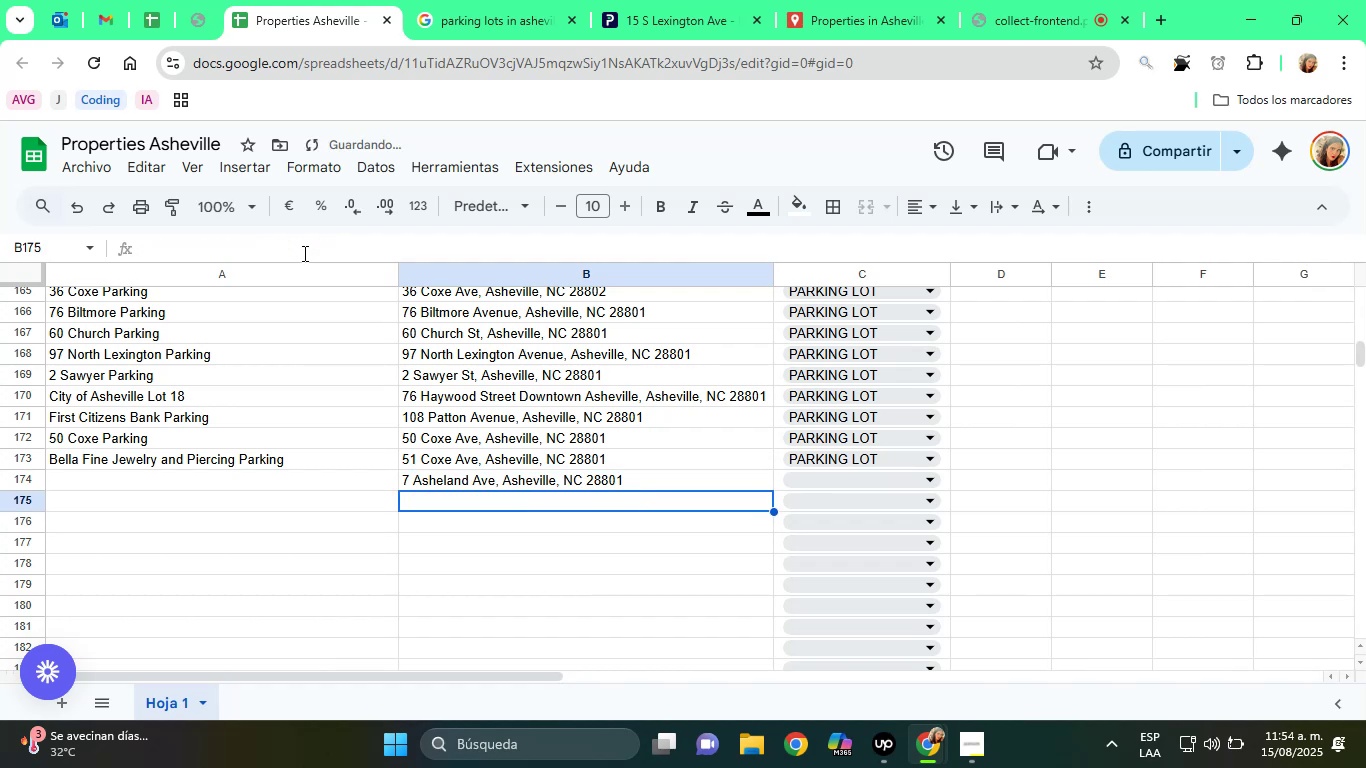 
key(ArrowUp)
 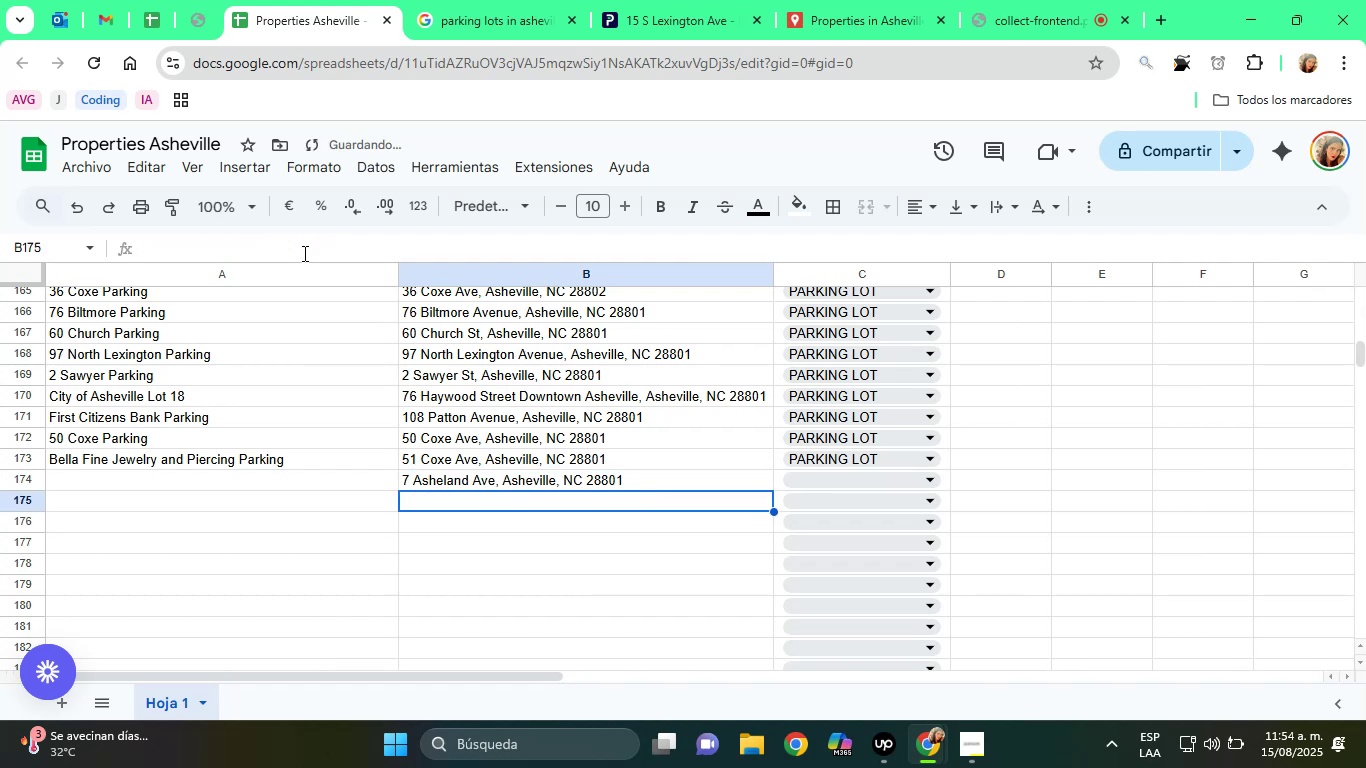 
key(Shift+ShiftRight)
 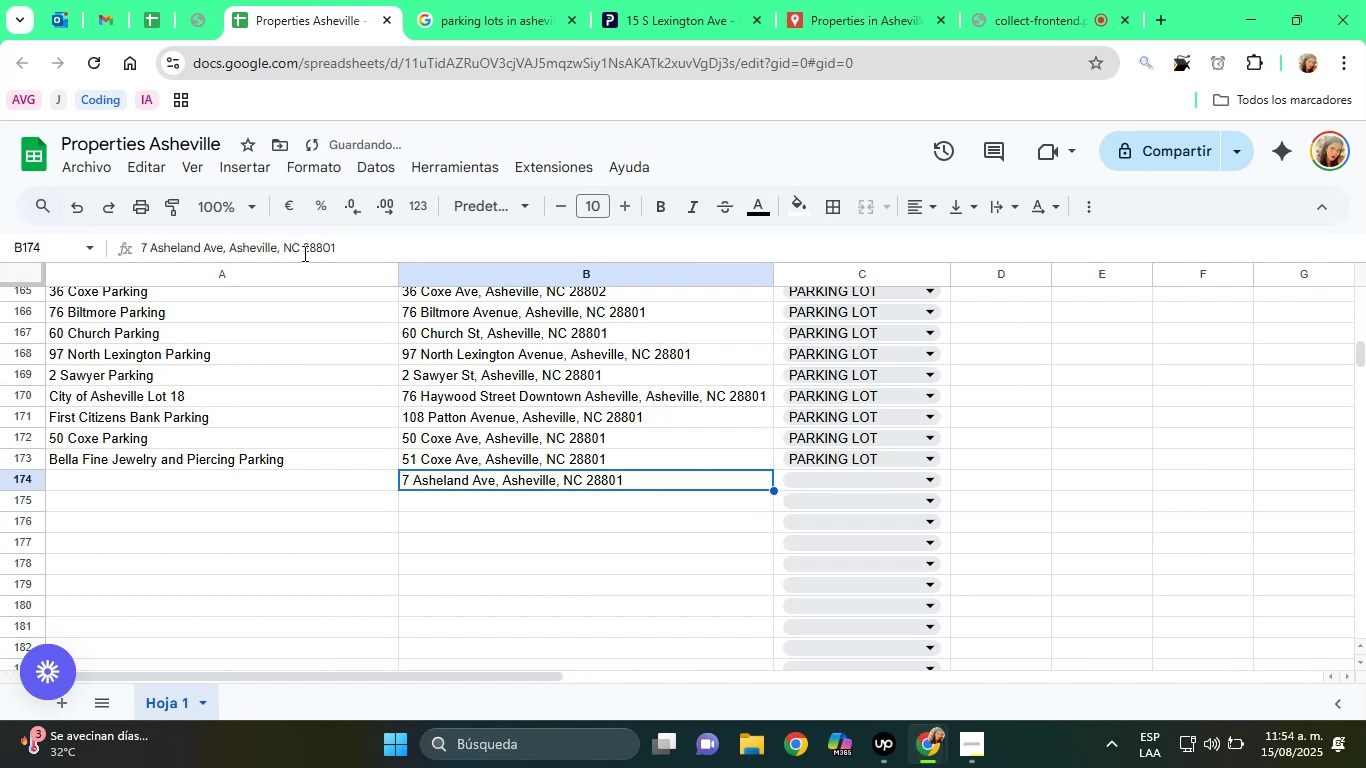 
key(ArrowRight)
 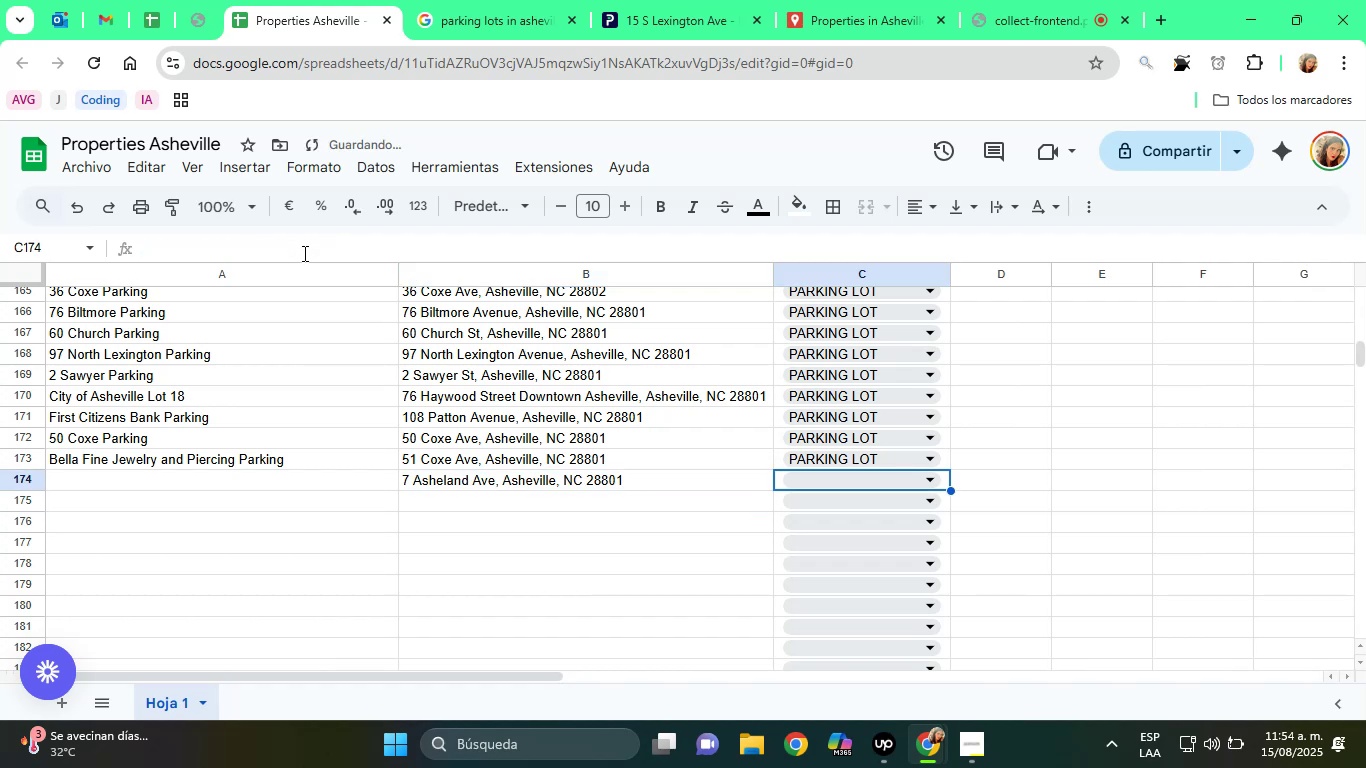 
key(P)
 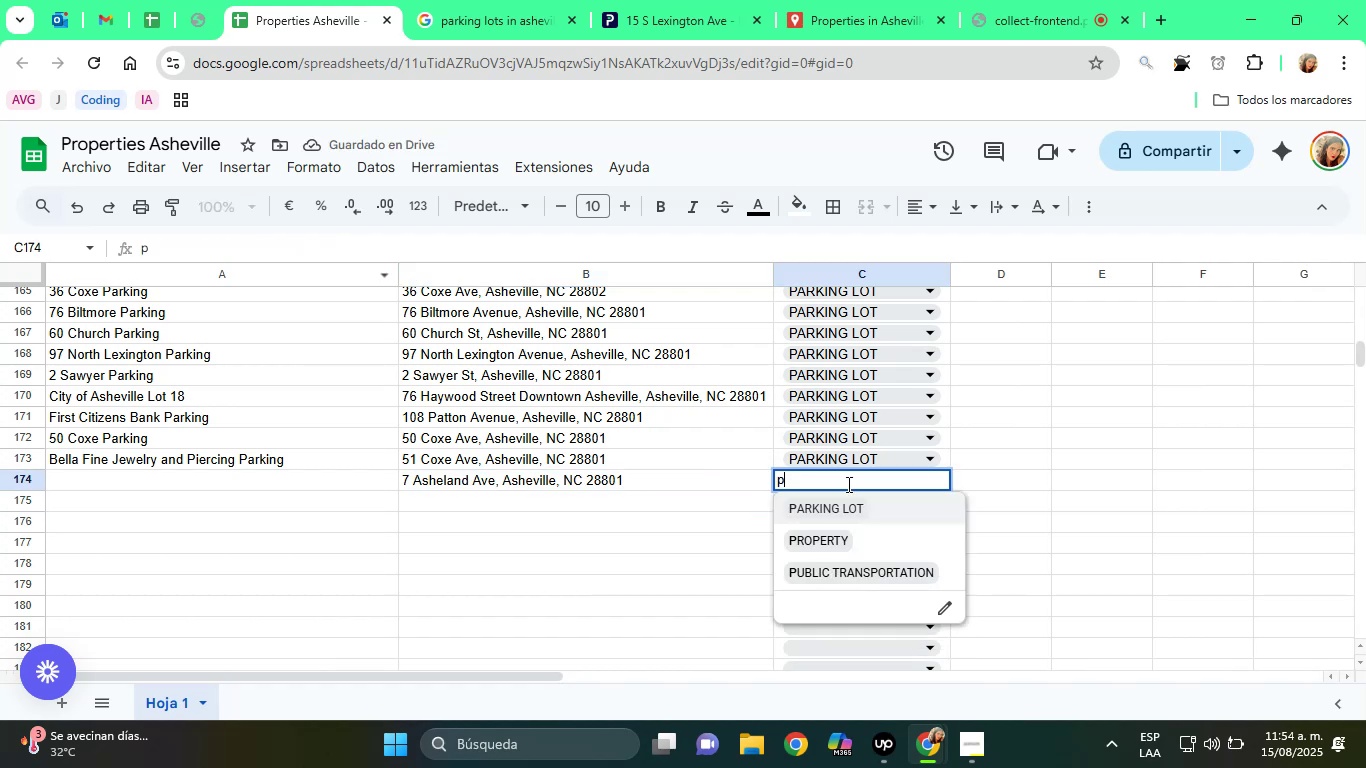 
left_click([871, 503])
 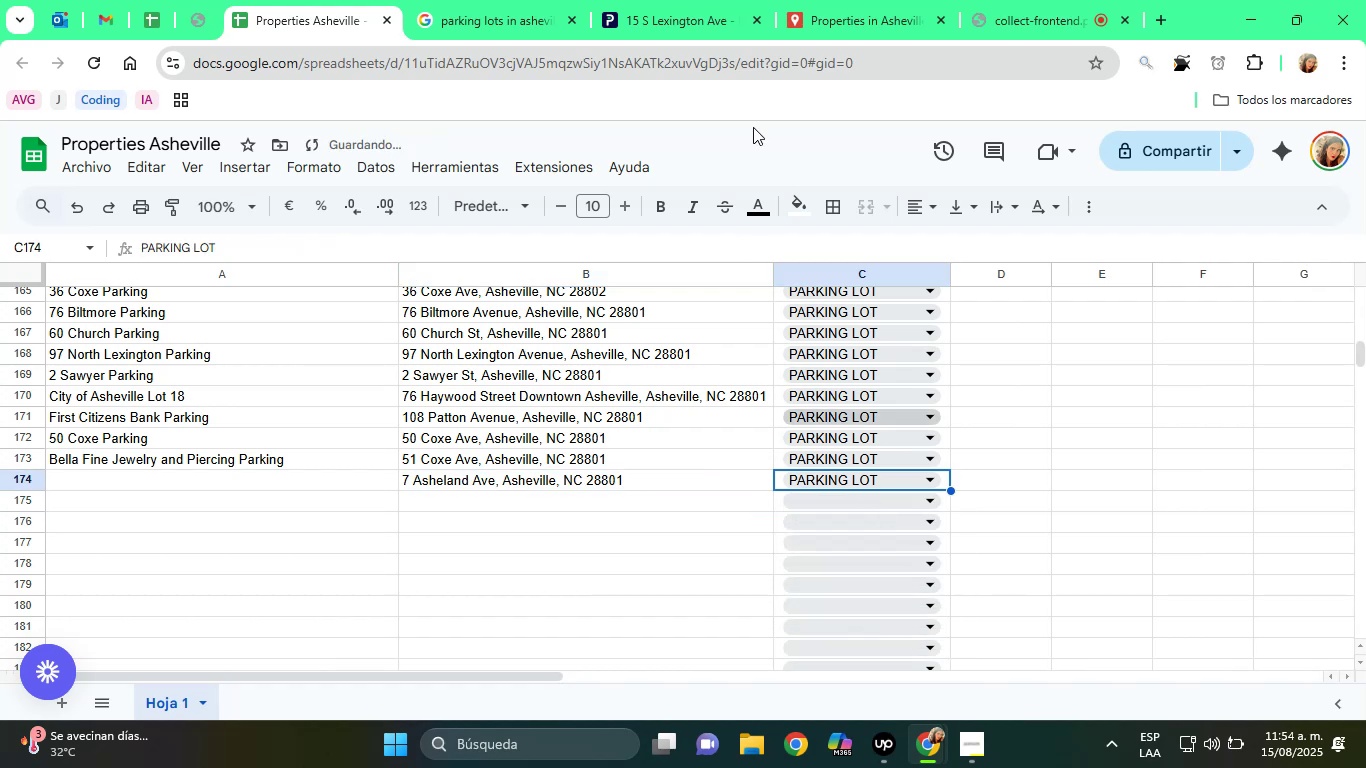 
left_click([713, 0])
 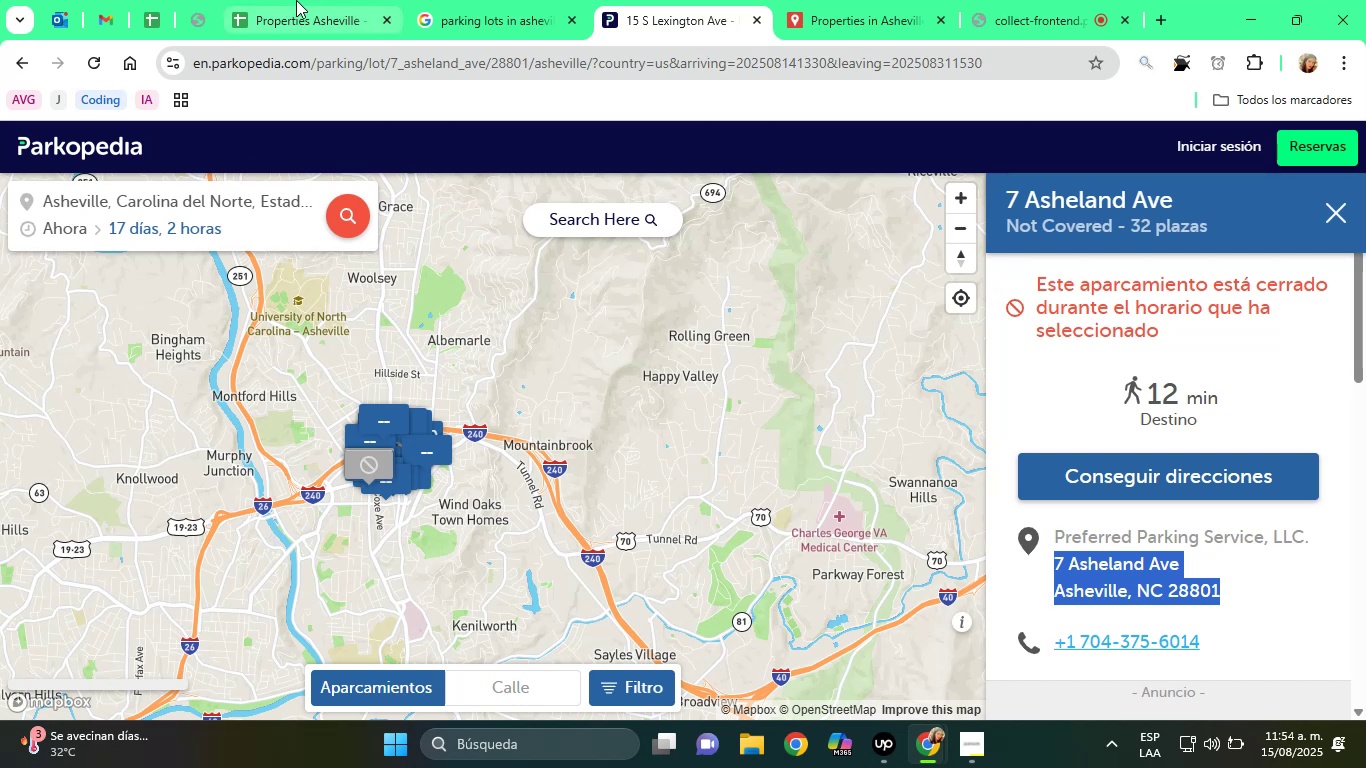 
left_click([459, 0])
 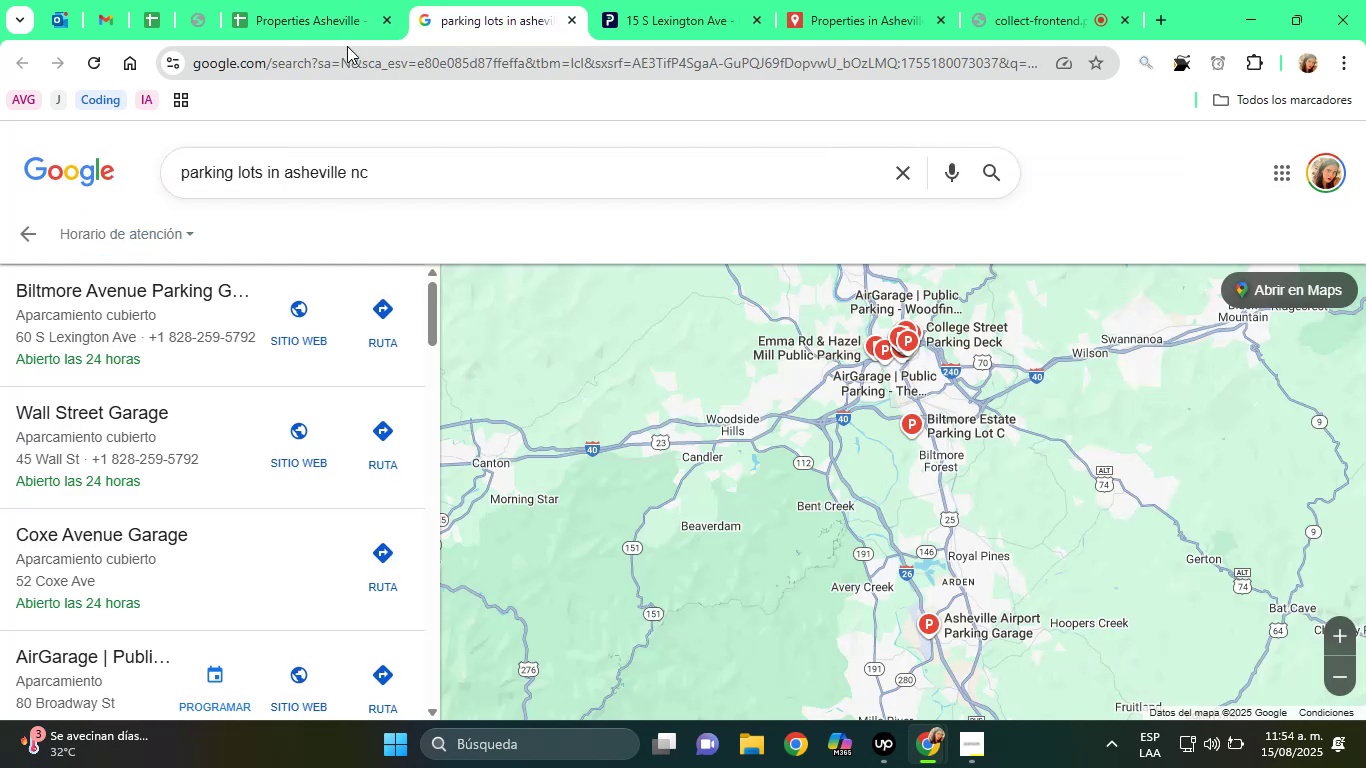 
left_click([327, 0])
 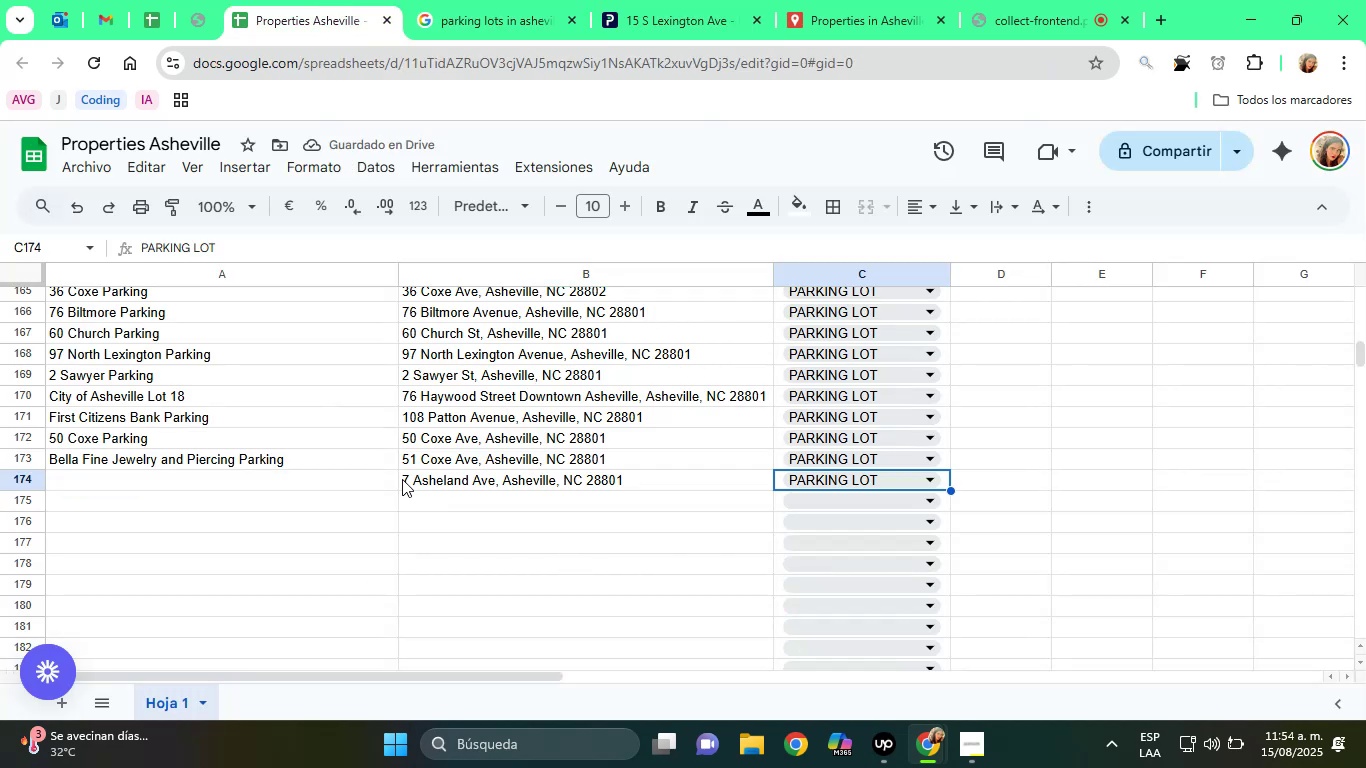 
left_click([428, 481])
 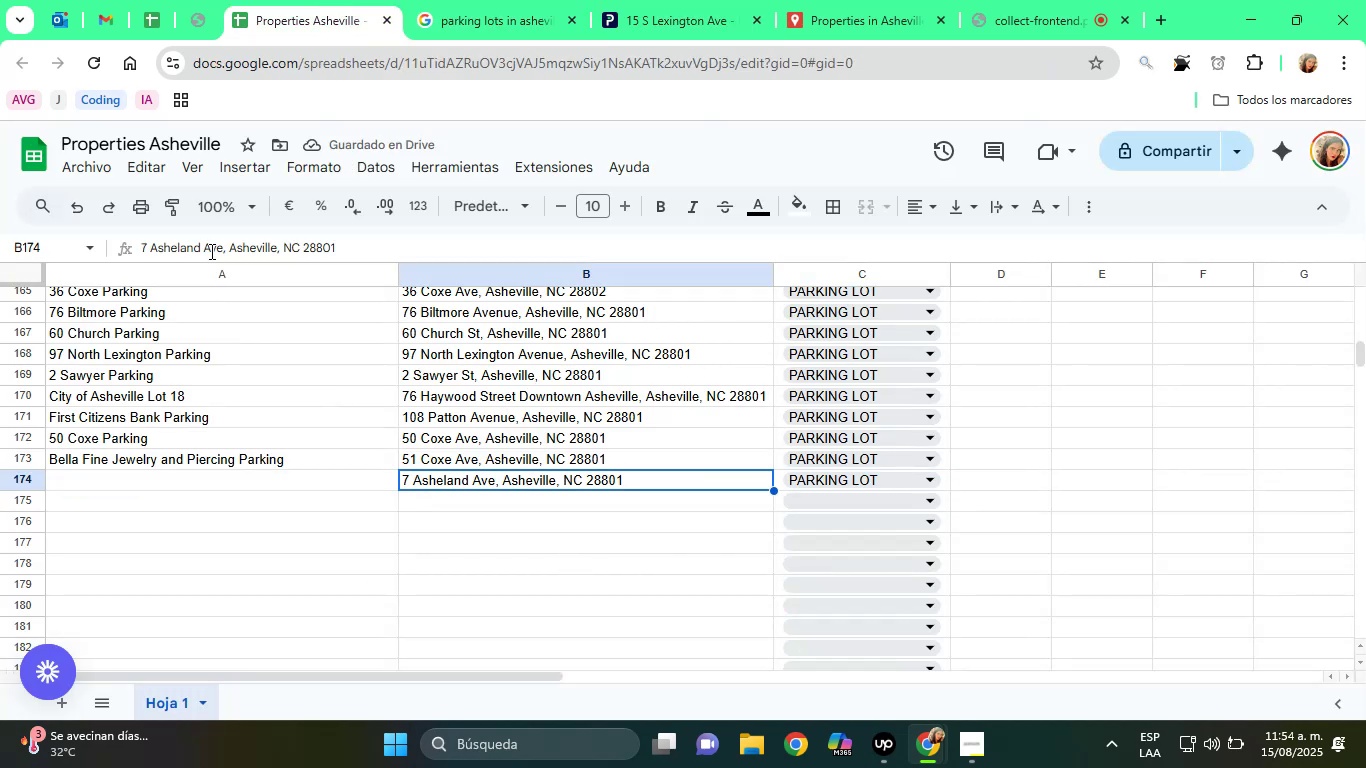 
left_click_drag(start_coordinate=[198, 251], to_coordinate=[138, 244])
 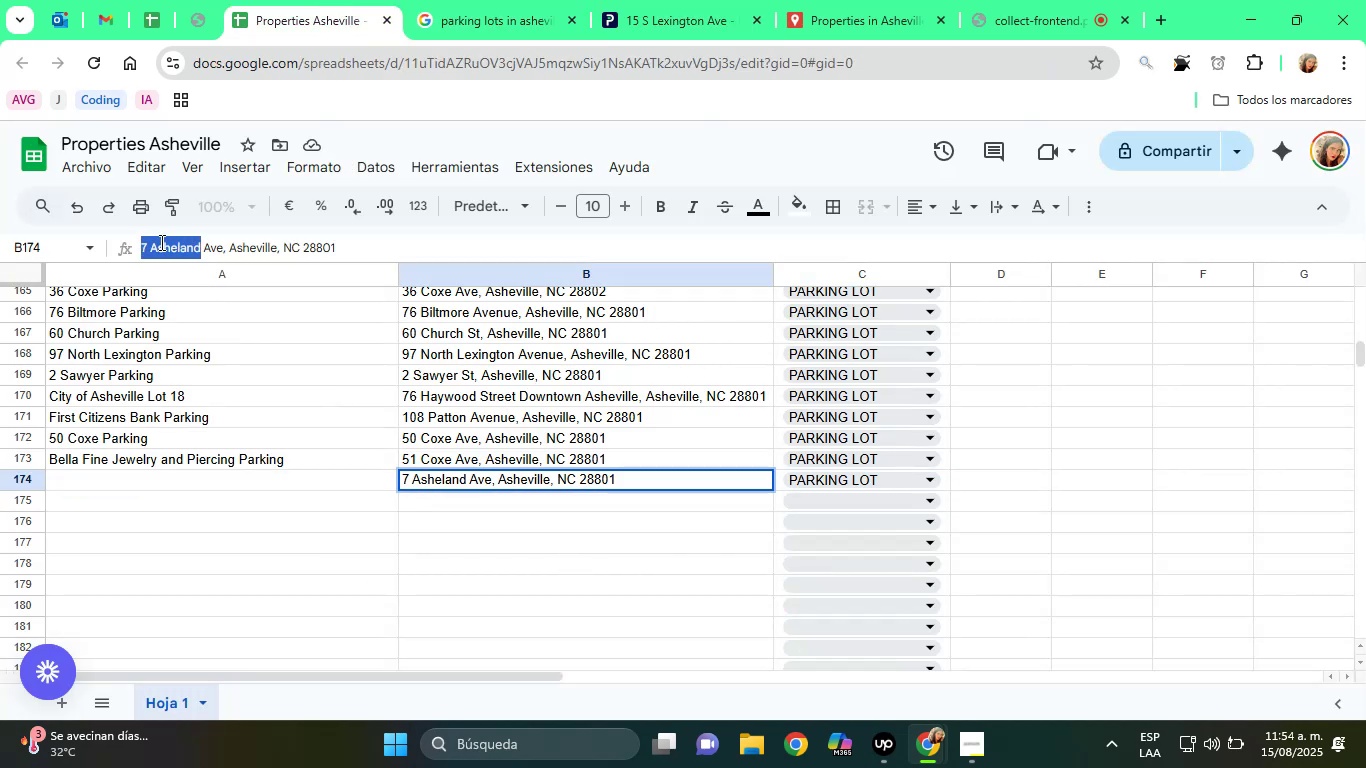 
right_click([160, 242])
 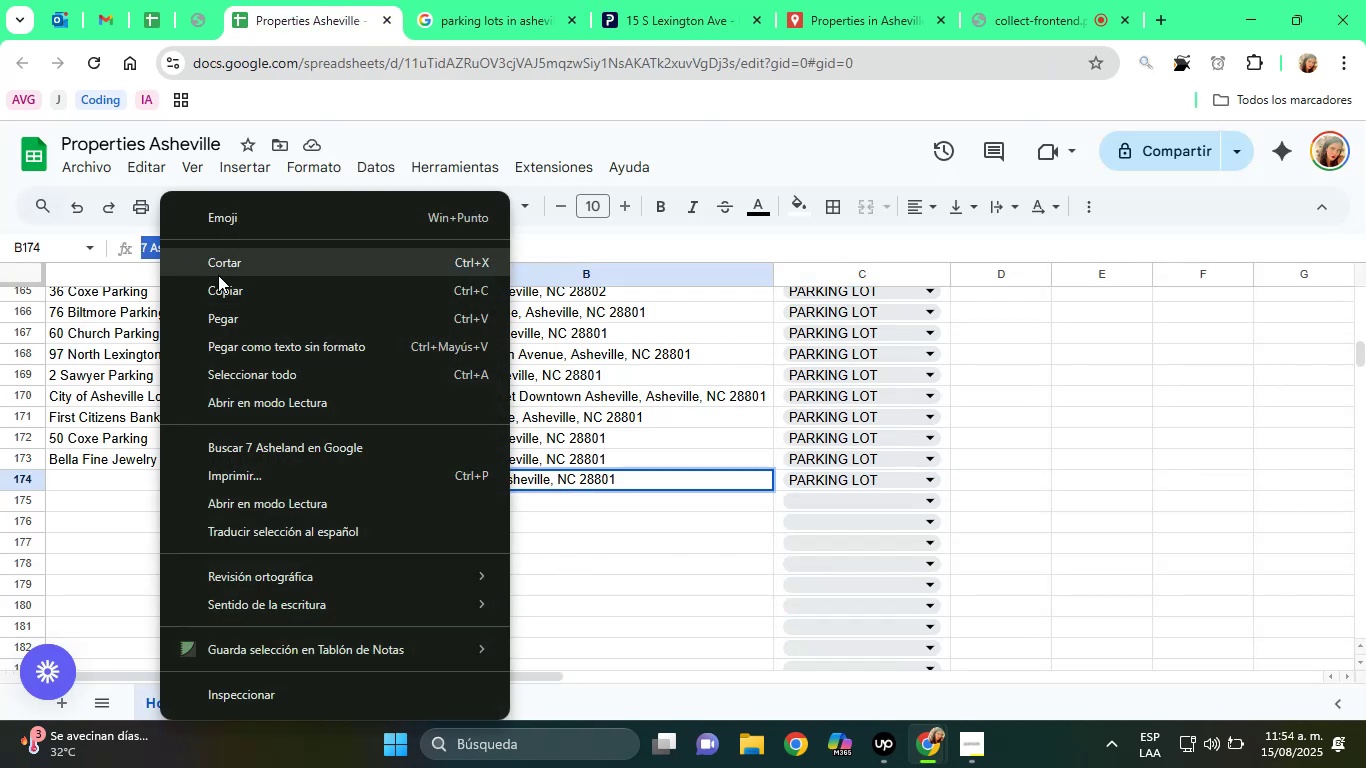 
left_click([239, 285])
 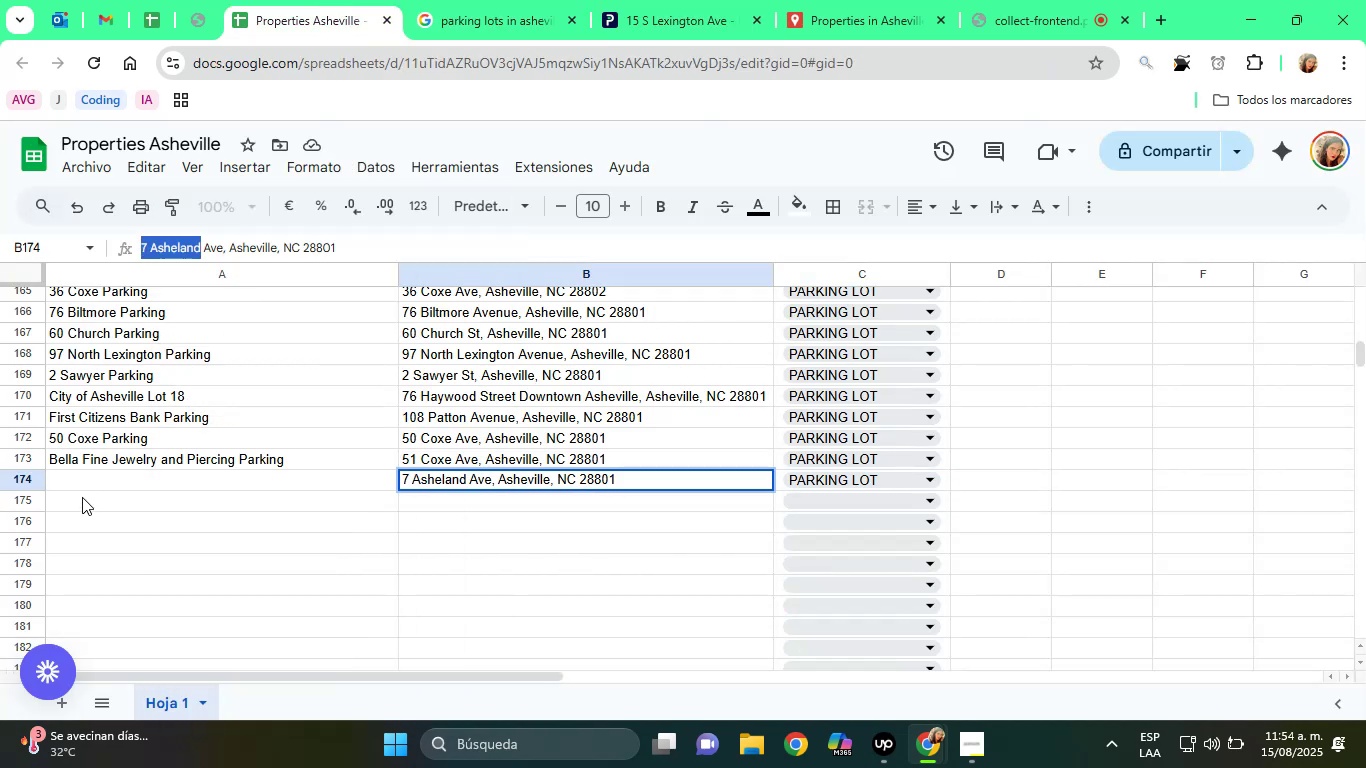 
left_click([69, 489])
 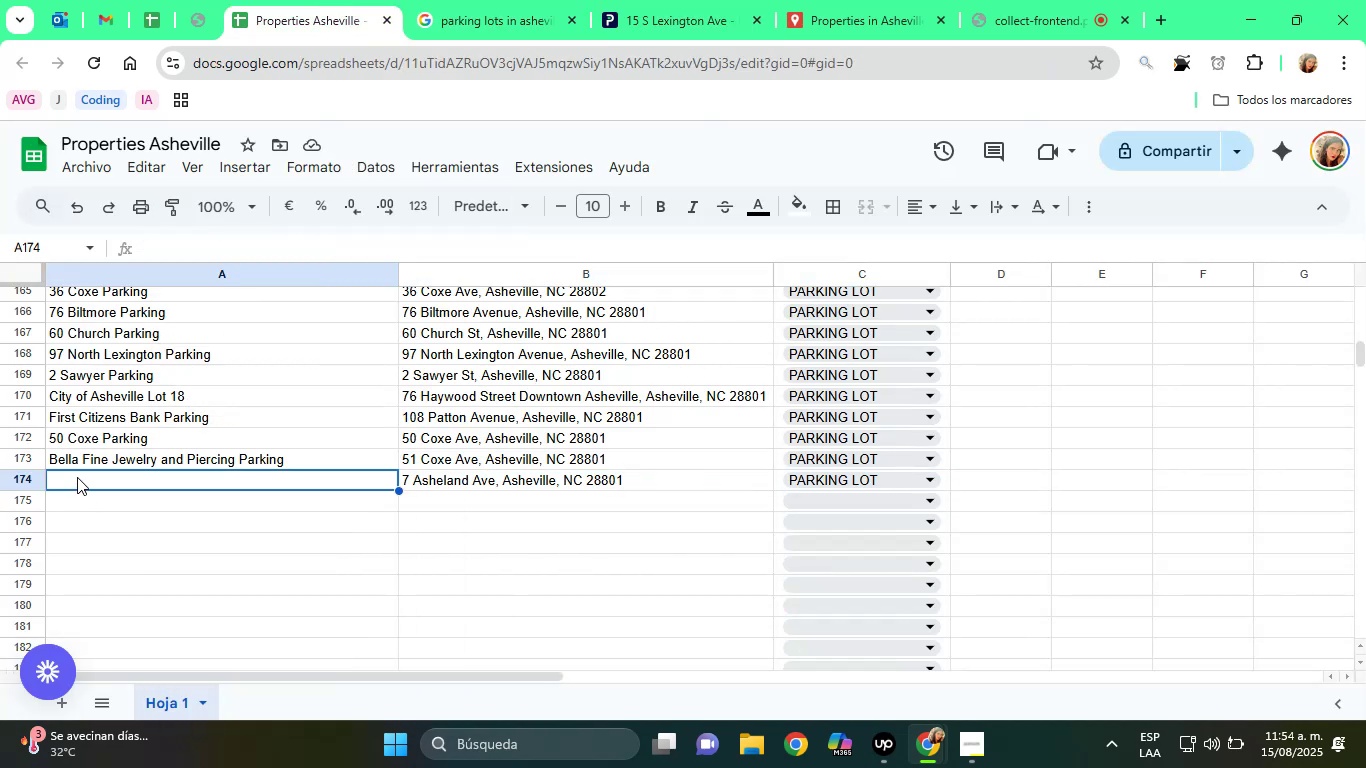 
right_click([77, 477])
 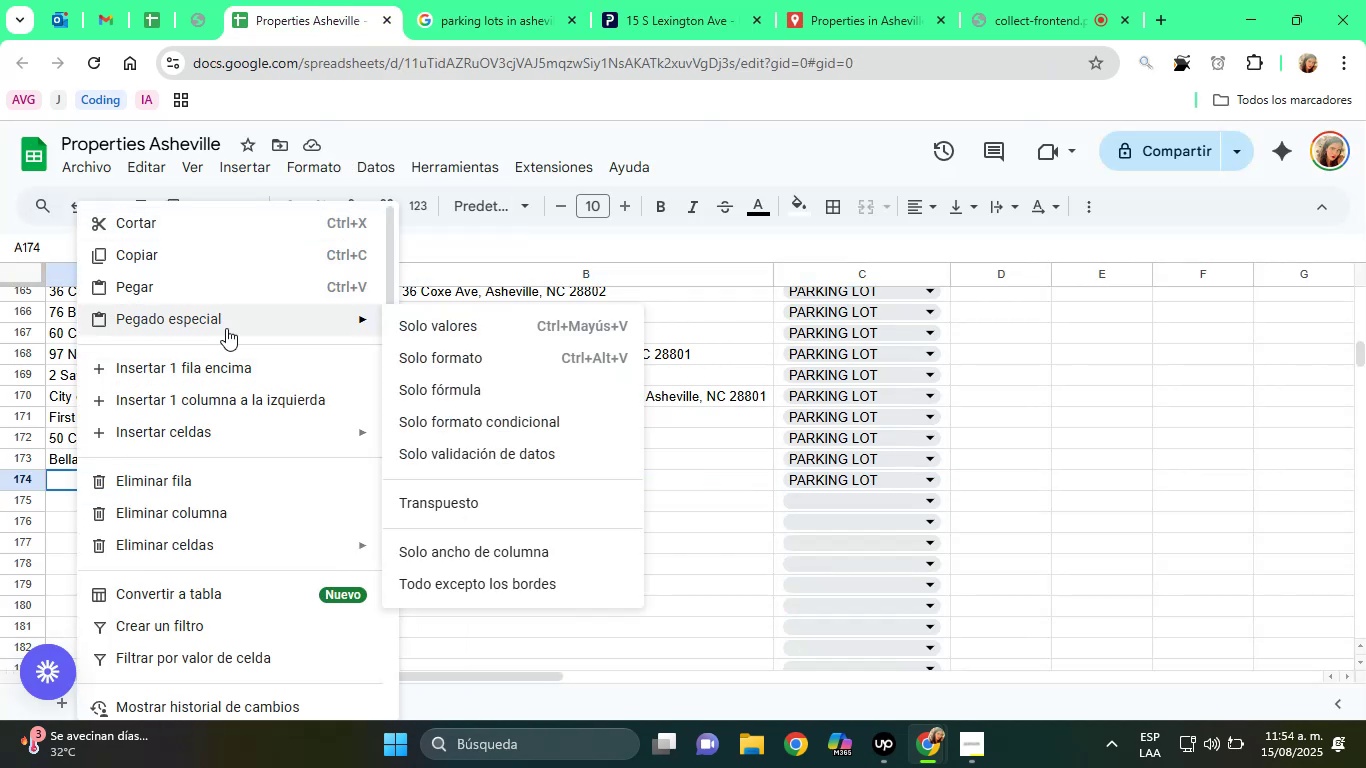 
left_click([465, 335])
 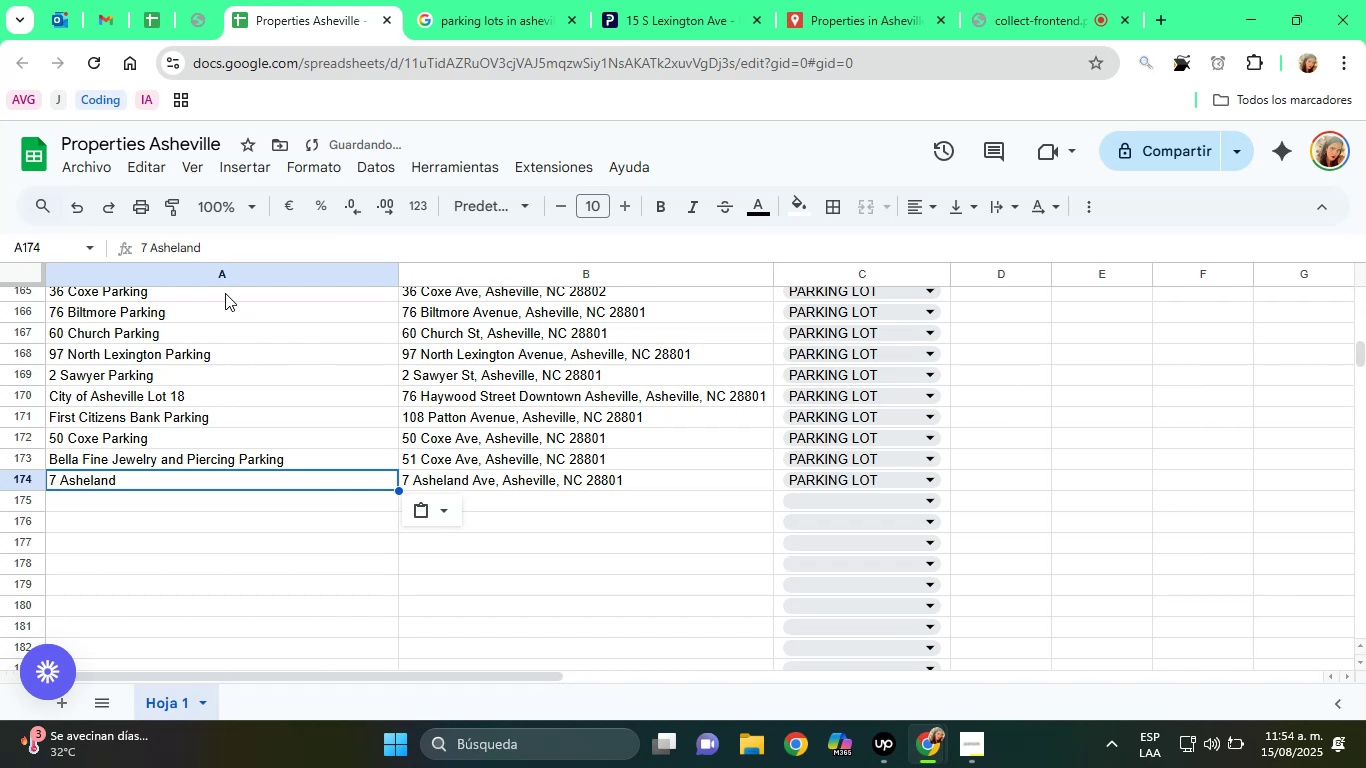 
left_click([244, 253])
 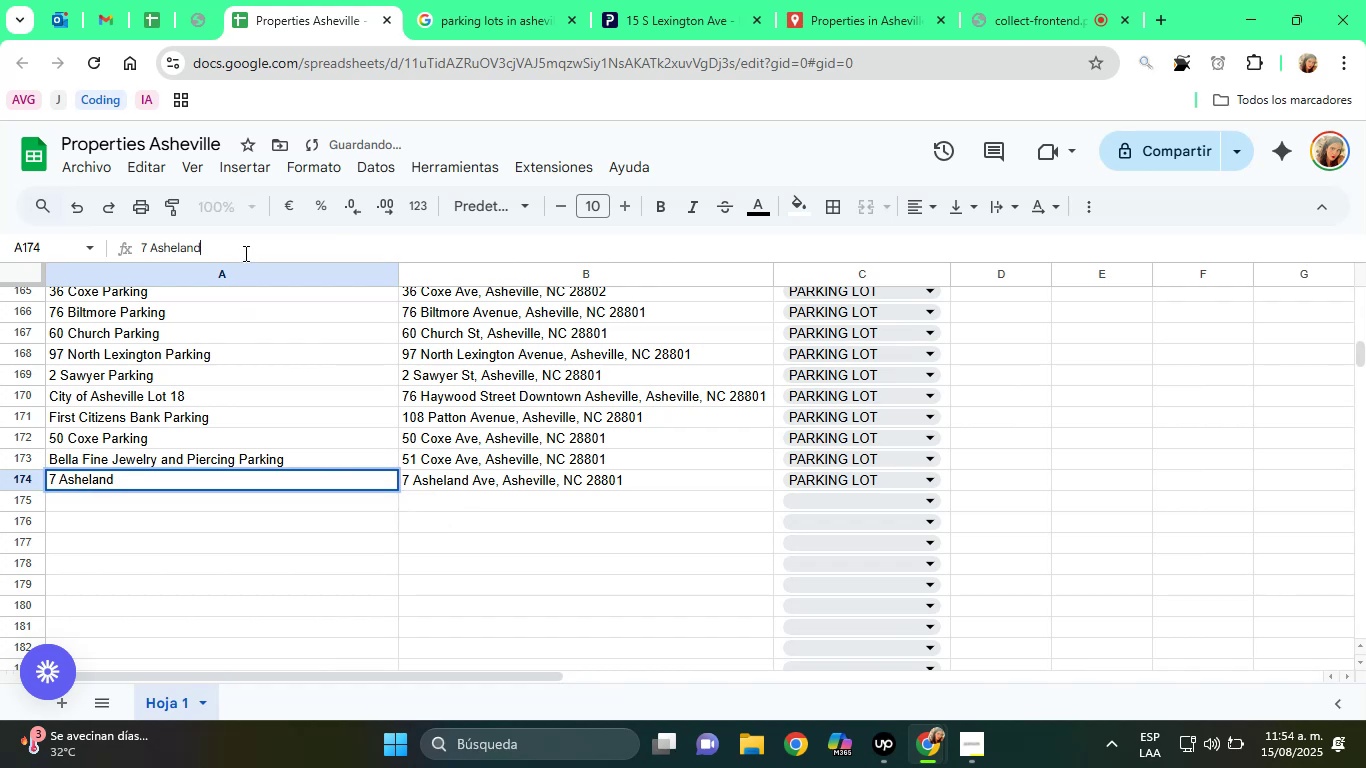 
type( Parking)
 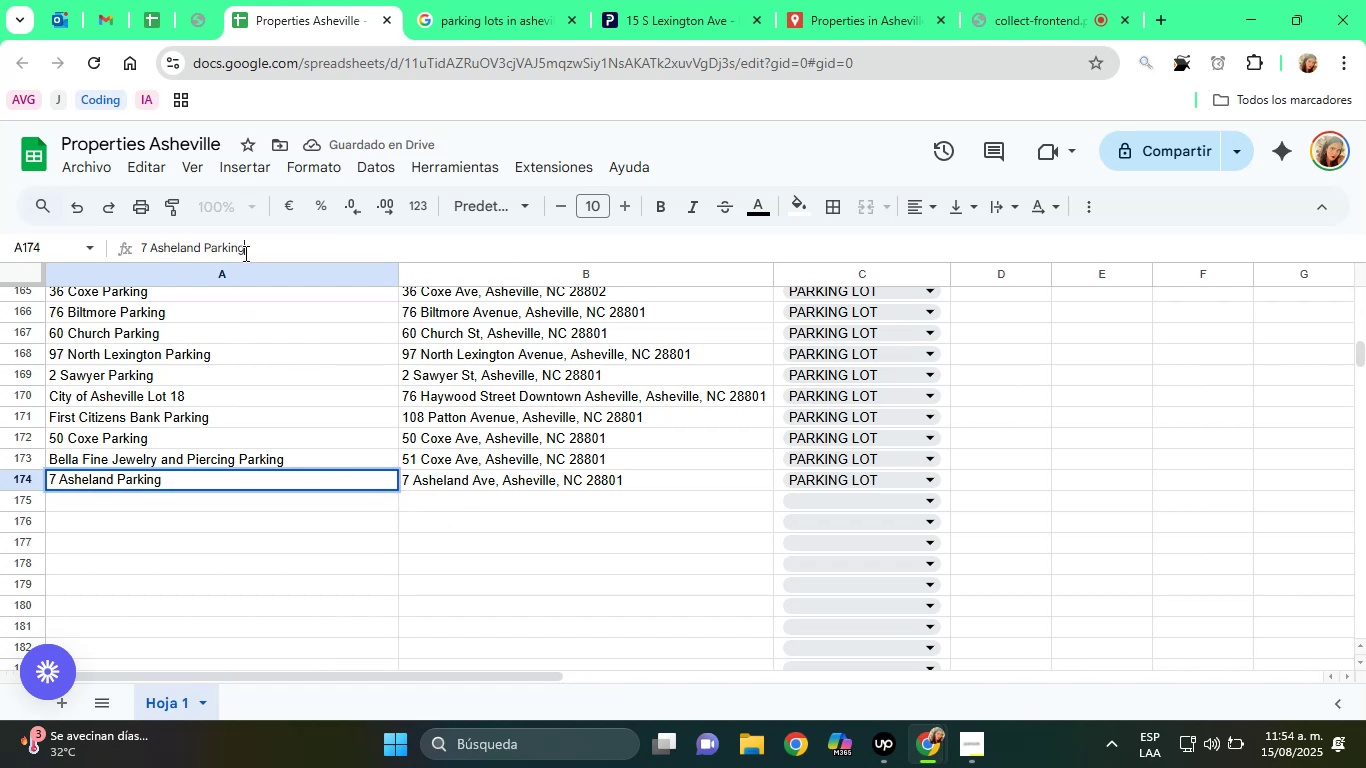 
key(Enter)
 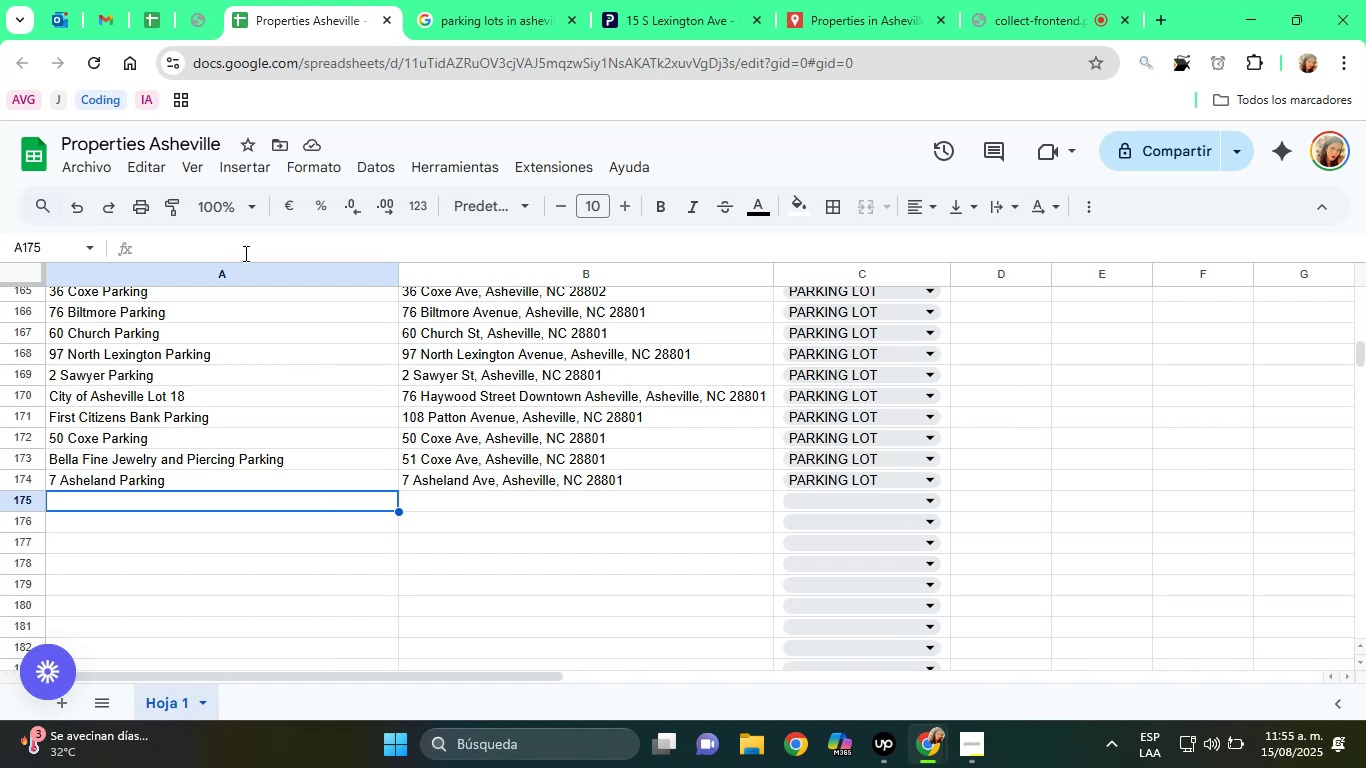 
wait(14.53)
 